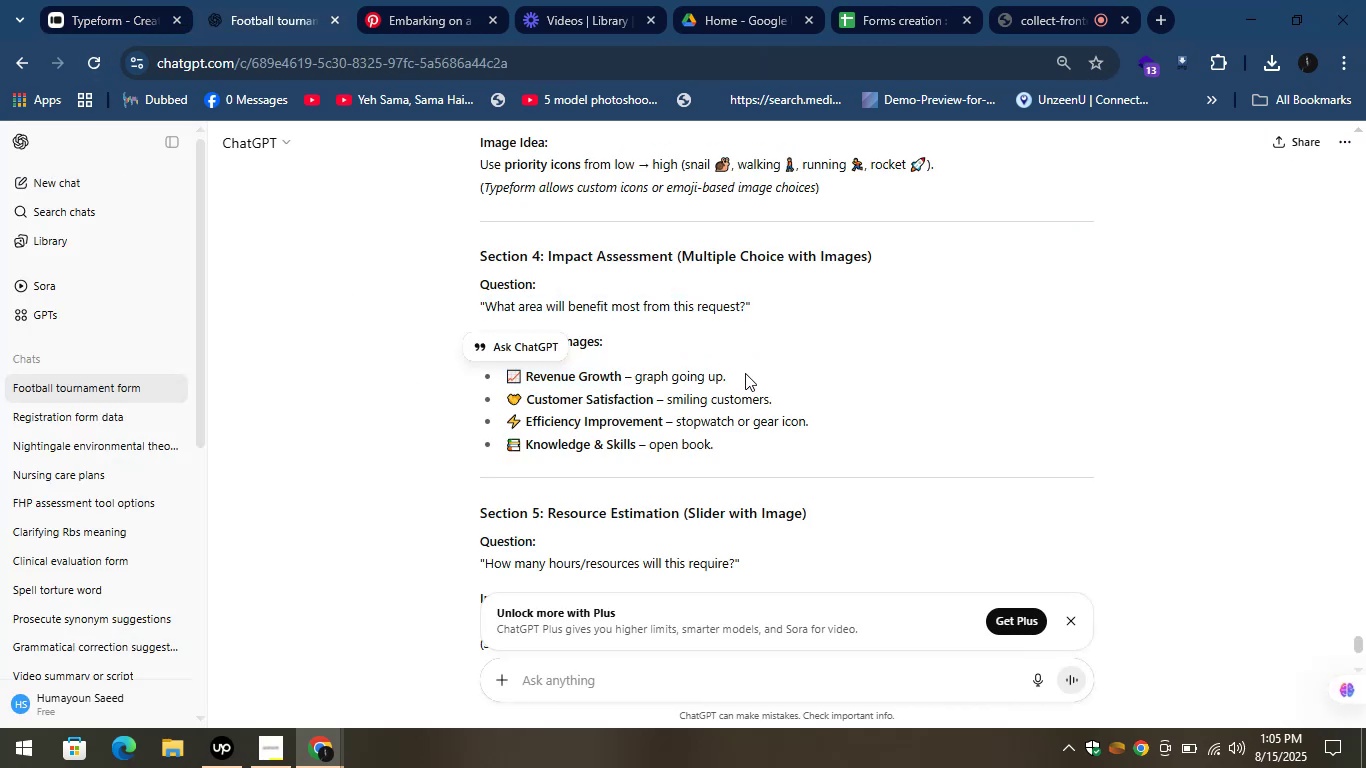 
left_click_drag(start_coordinate=[743, 373], to_coordinate=[506, 377])
 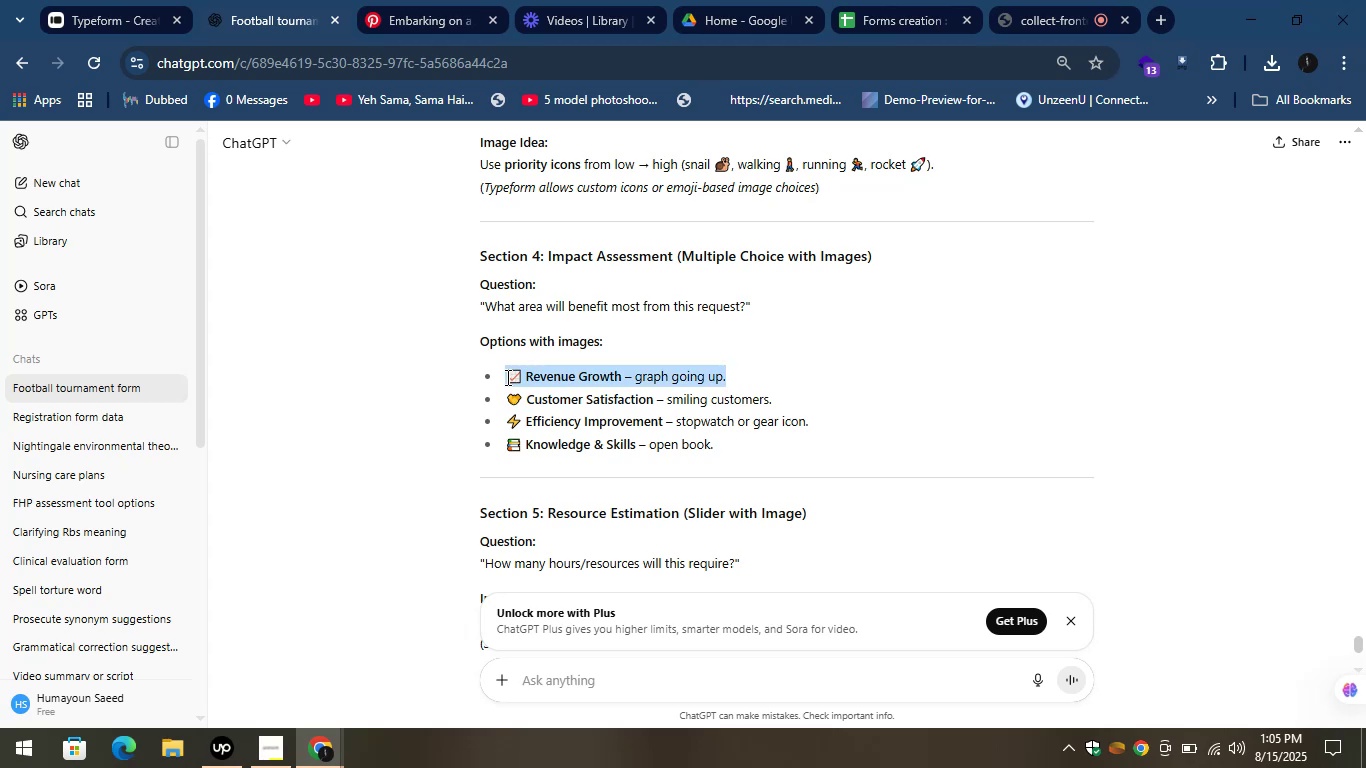 
key(Control+C)
 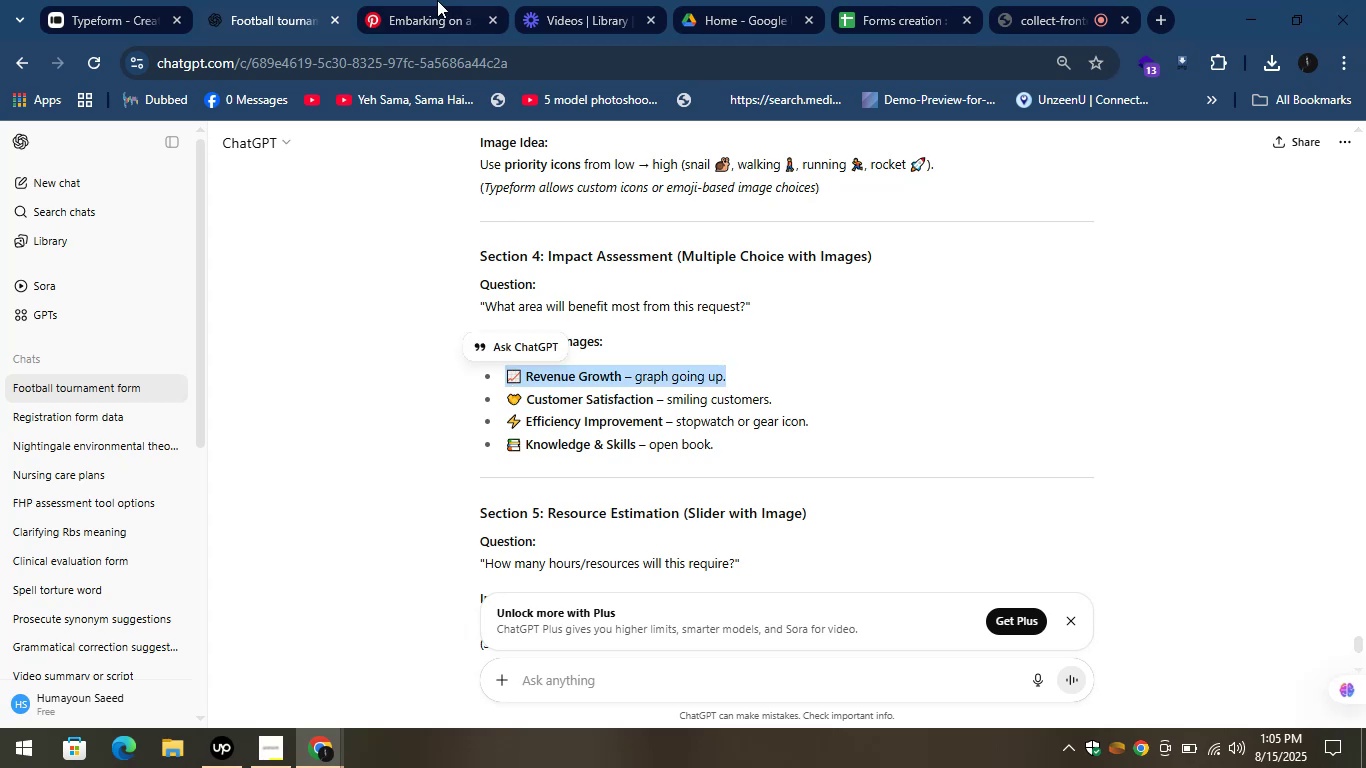 
left_click([413, 0])
 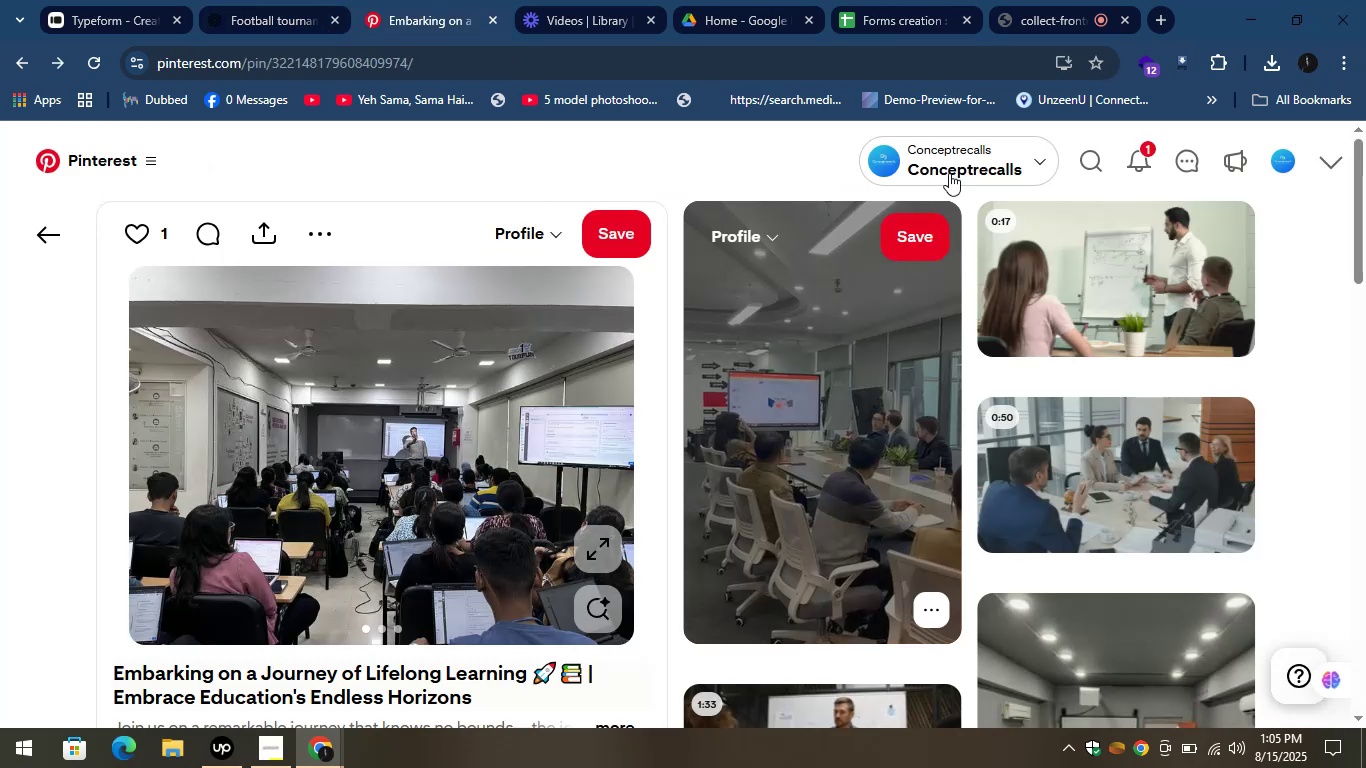 
left_click([1092, 151])
 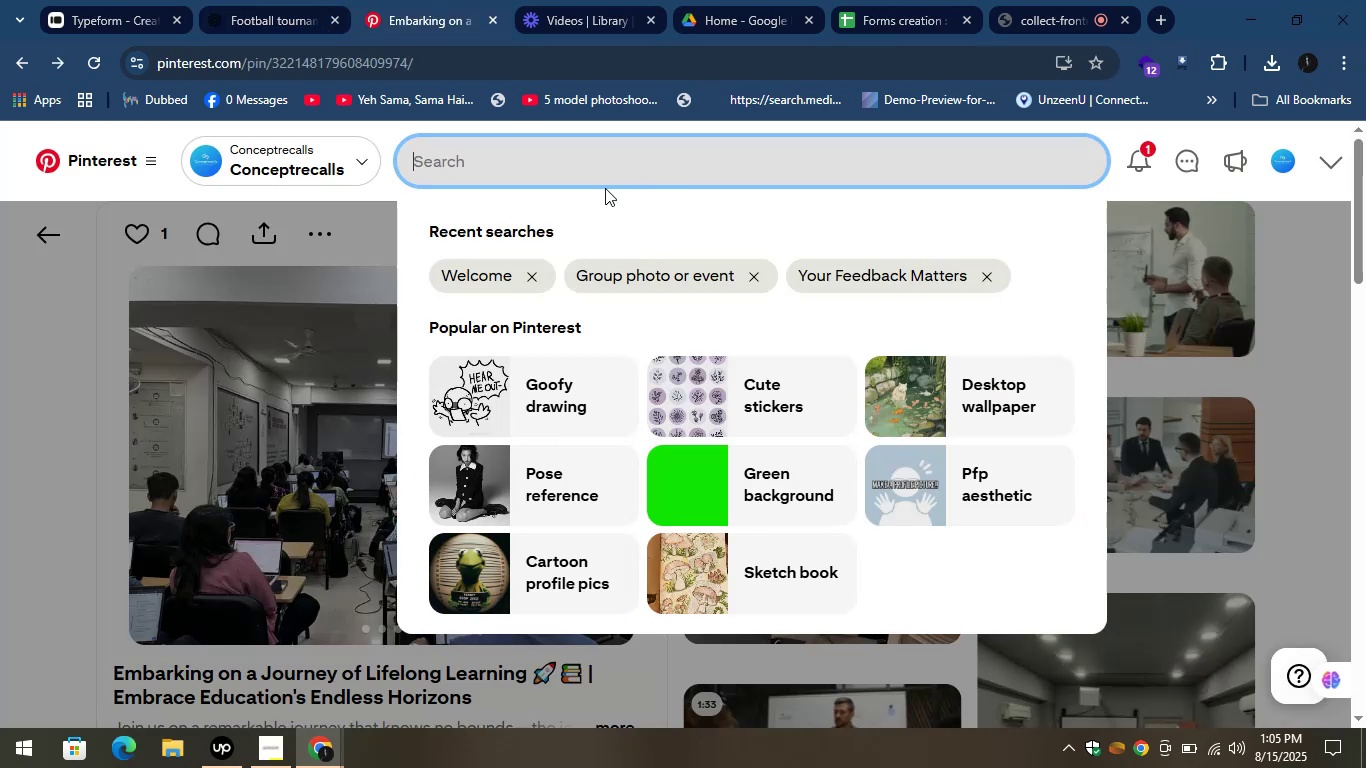 
key(Control+V)
 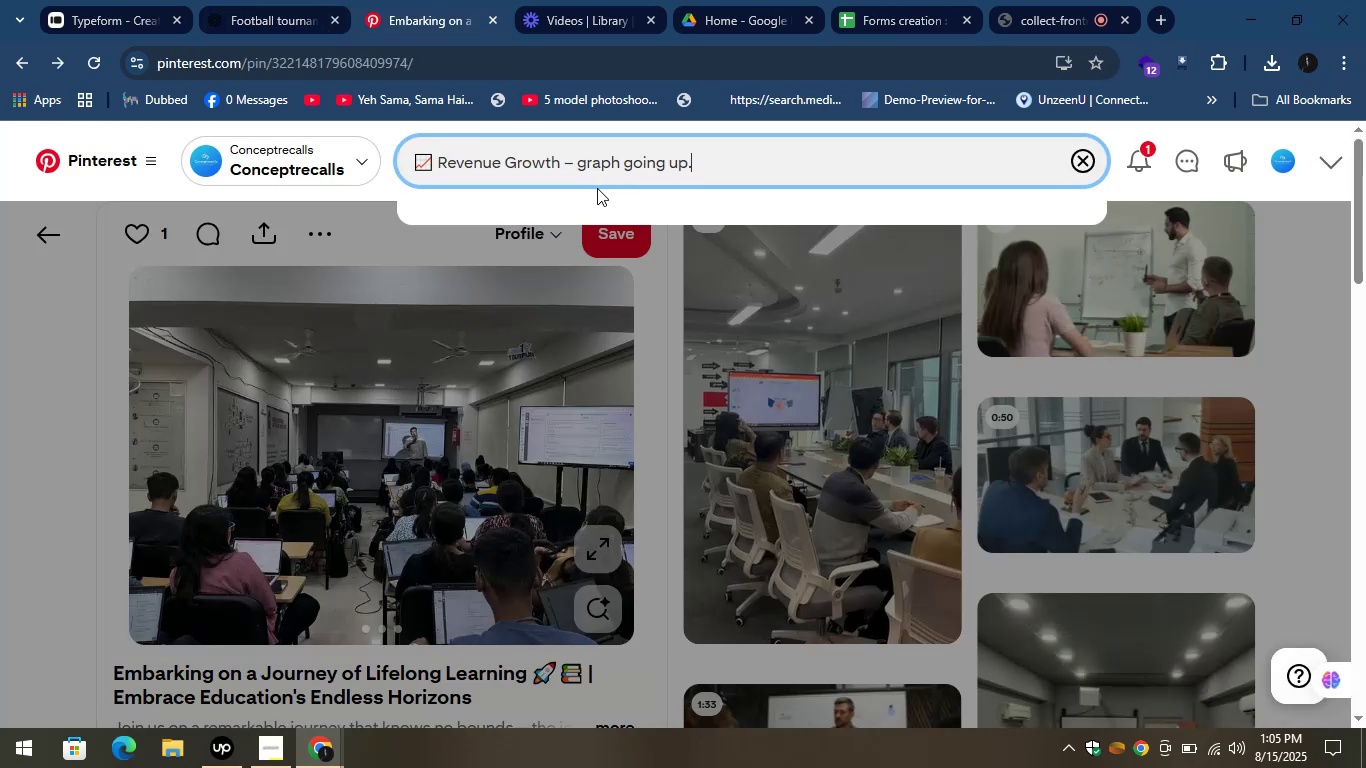 
key(Enter)
 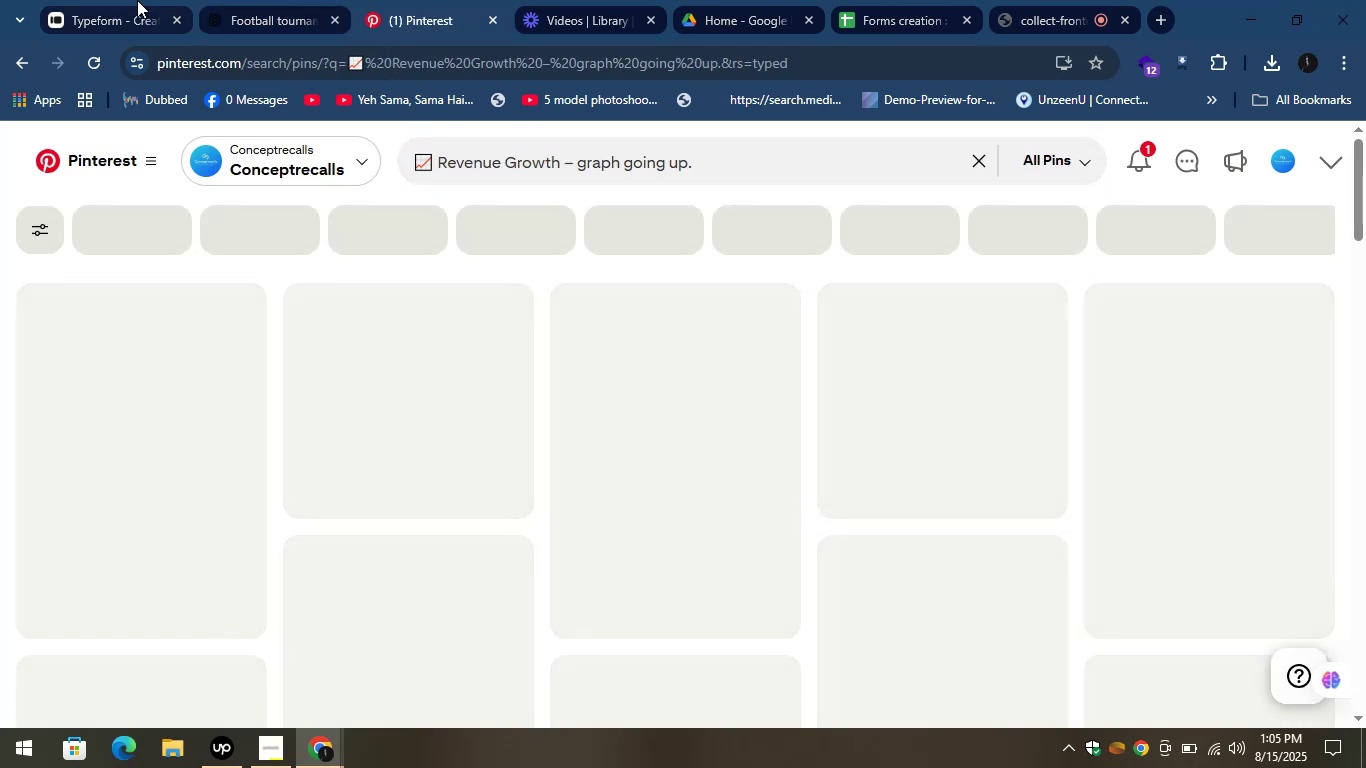 
left_click([274, 0])
 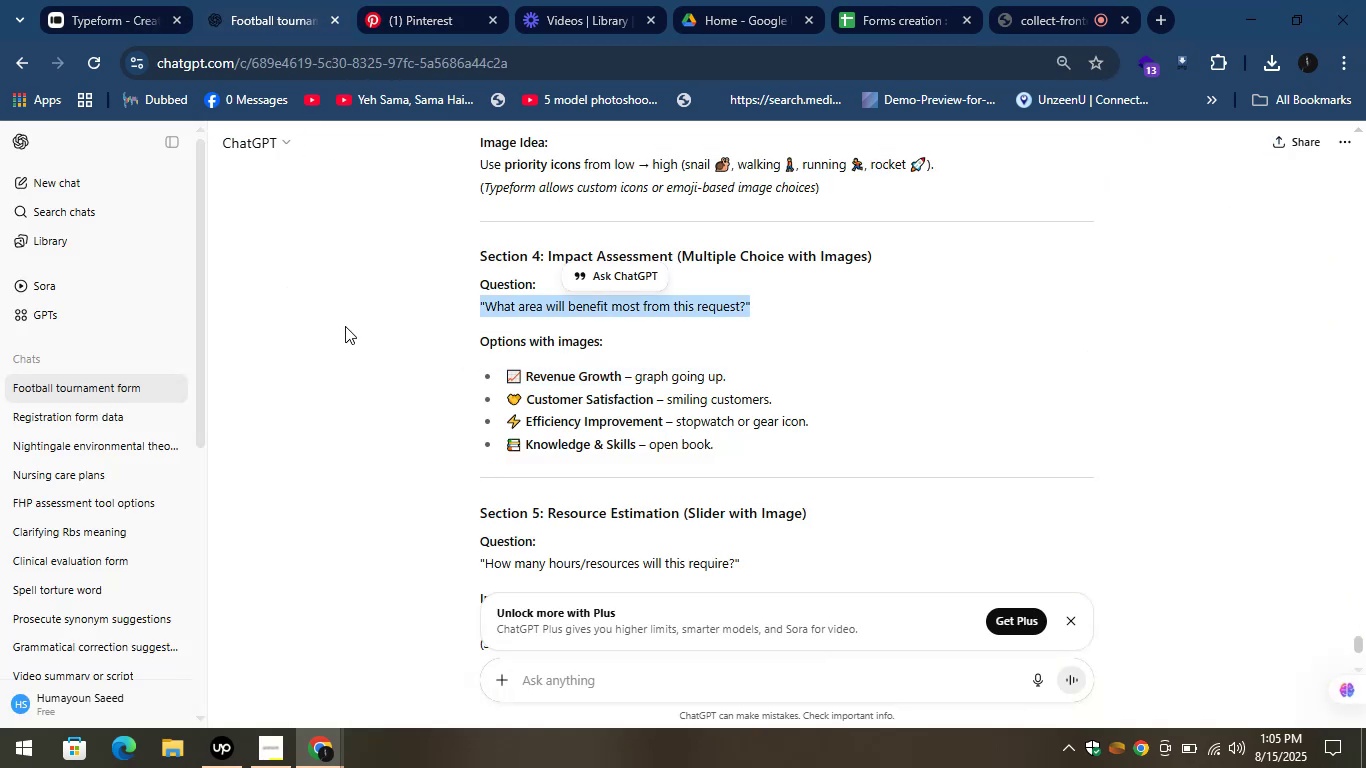 
left_click([346, 335])
 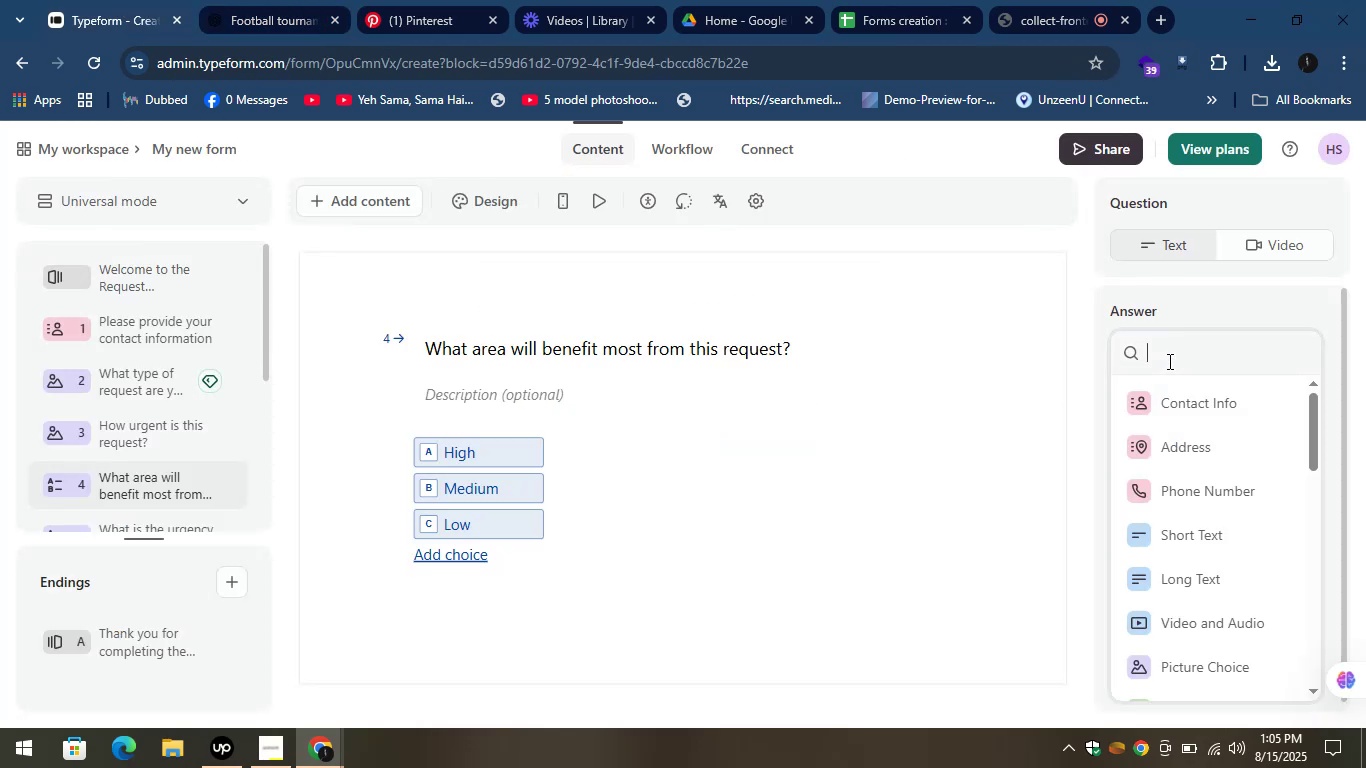 
wait(6.24)
 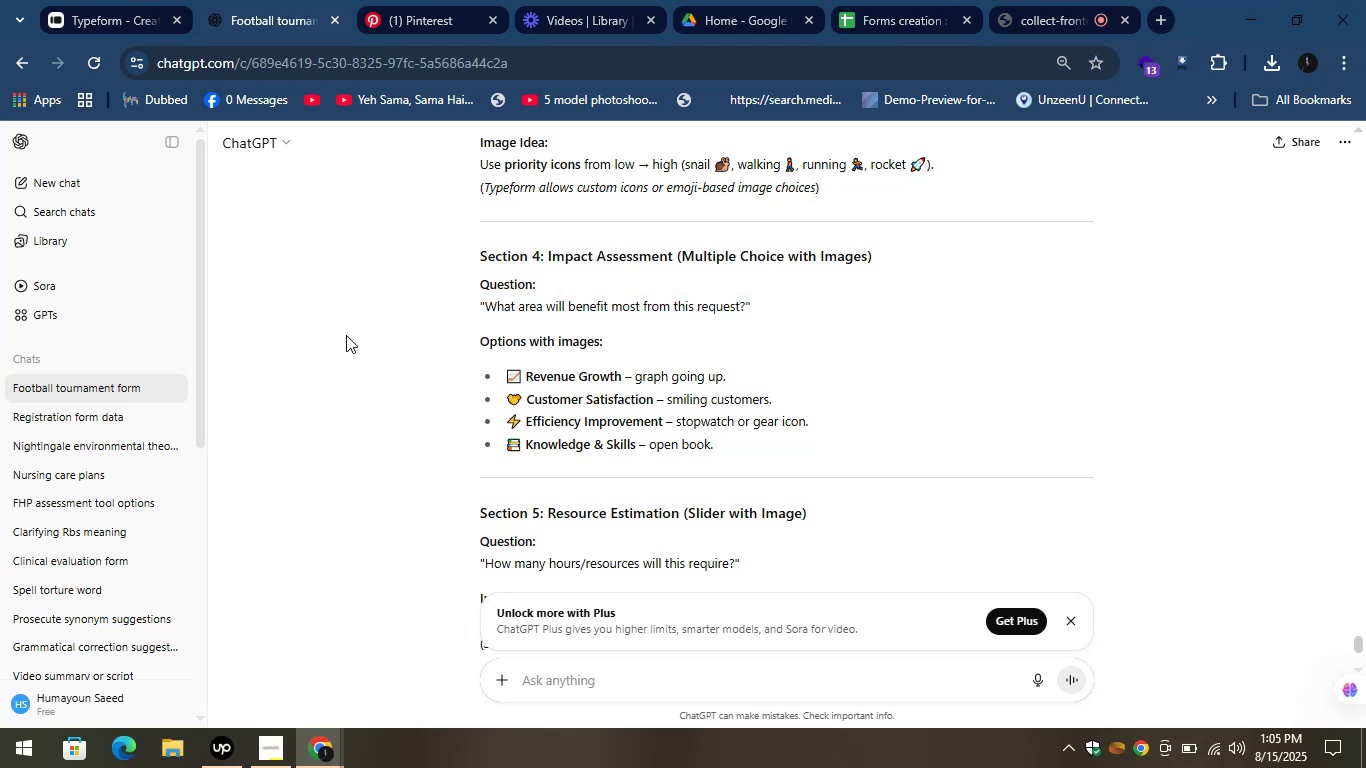 
left_click([1244, 663])
 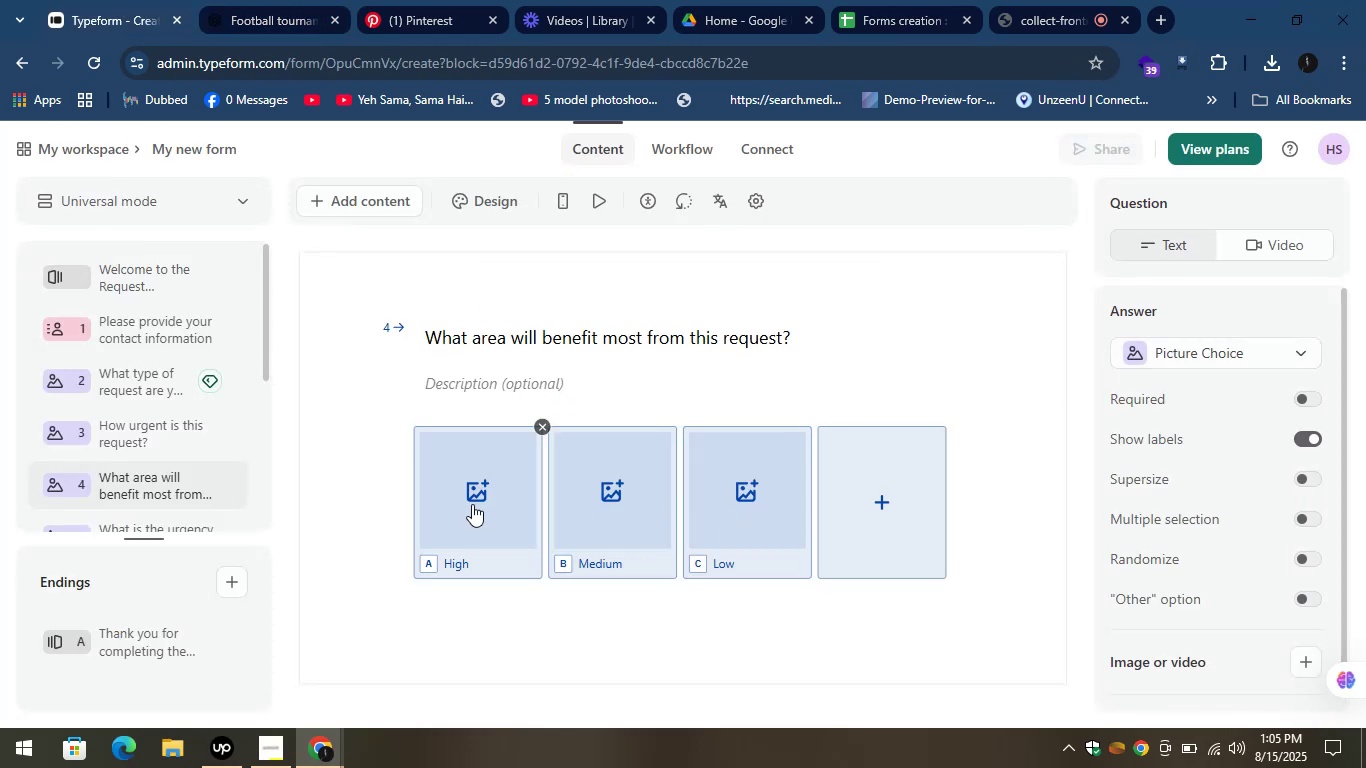 
left_click([406, 0])
 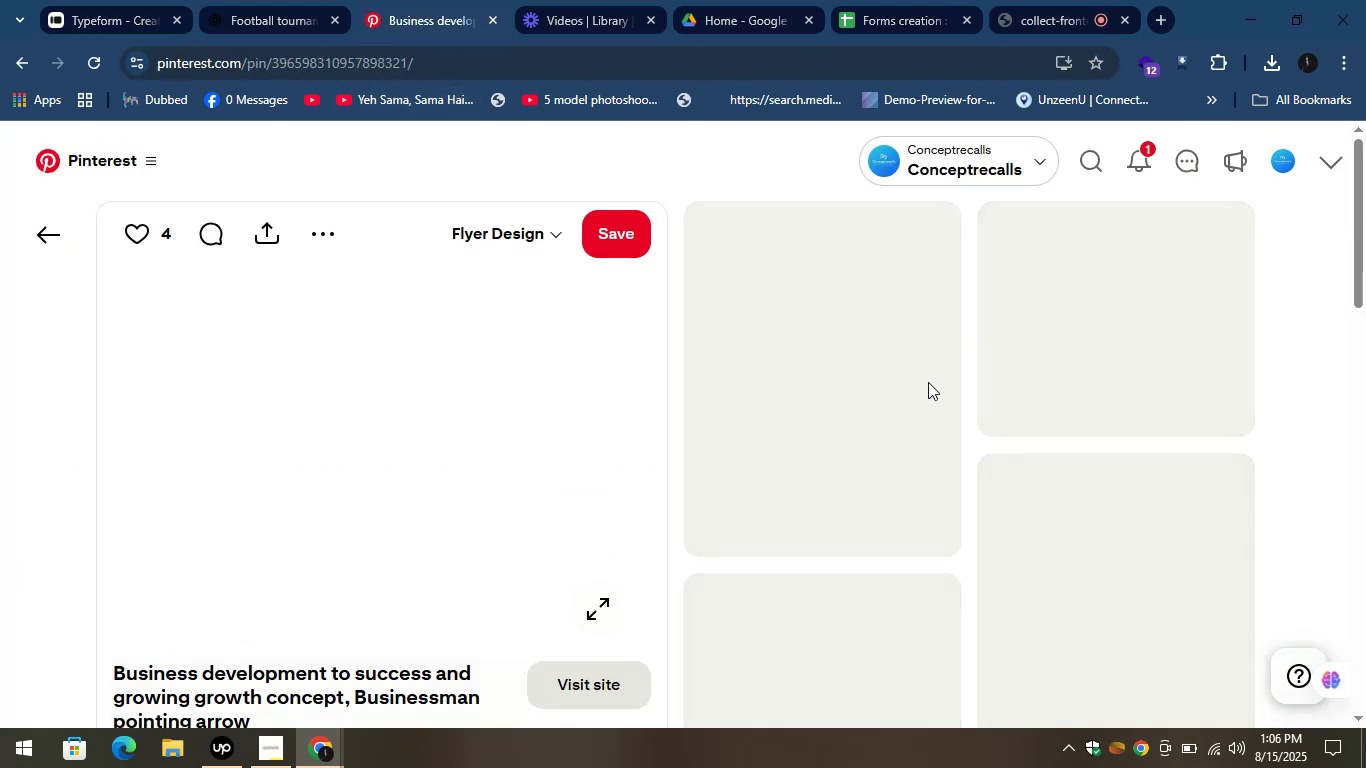 
wait(13.14)
 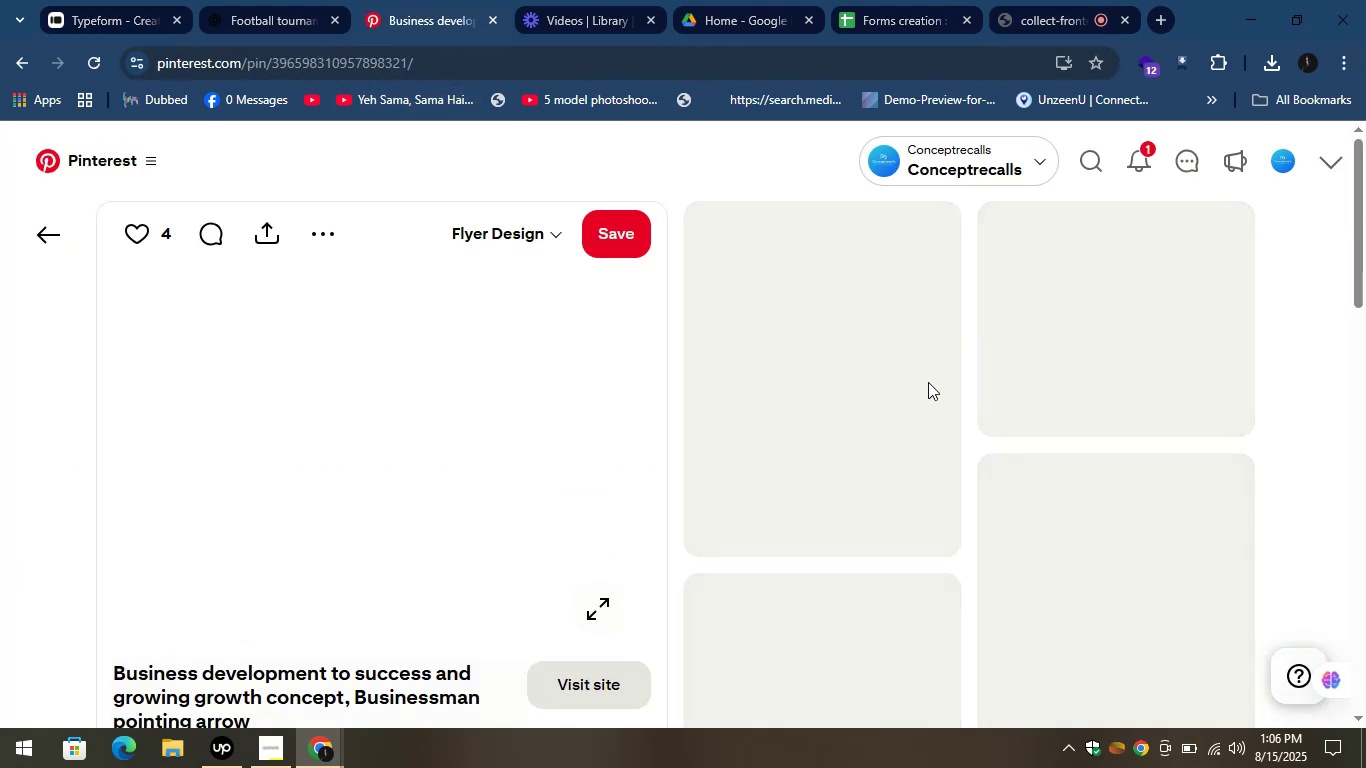 
left_click([463, 624])
 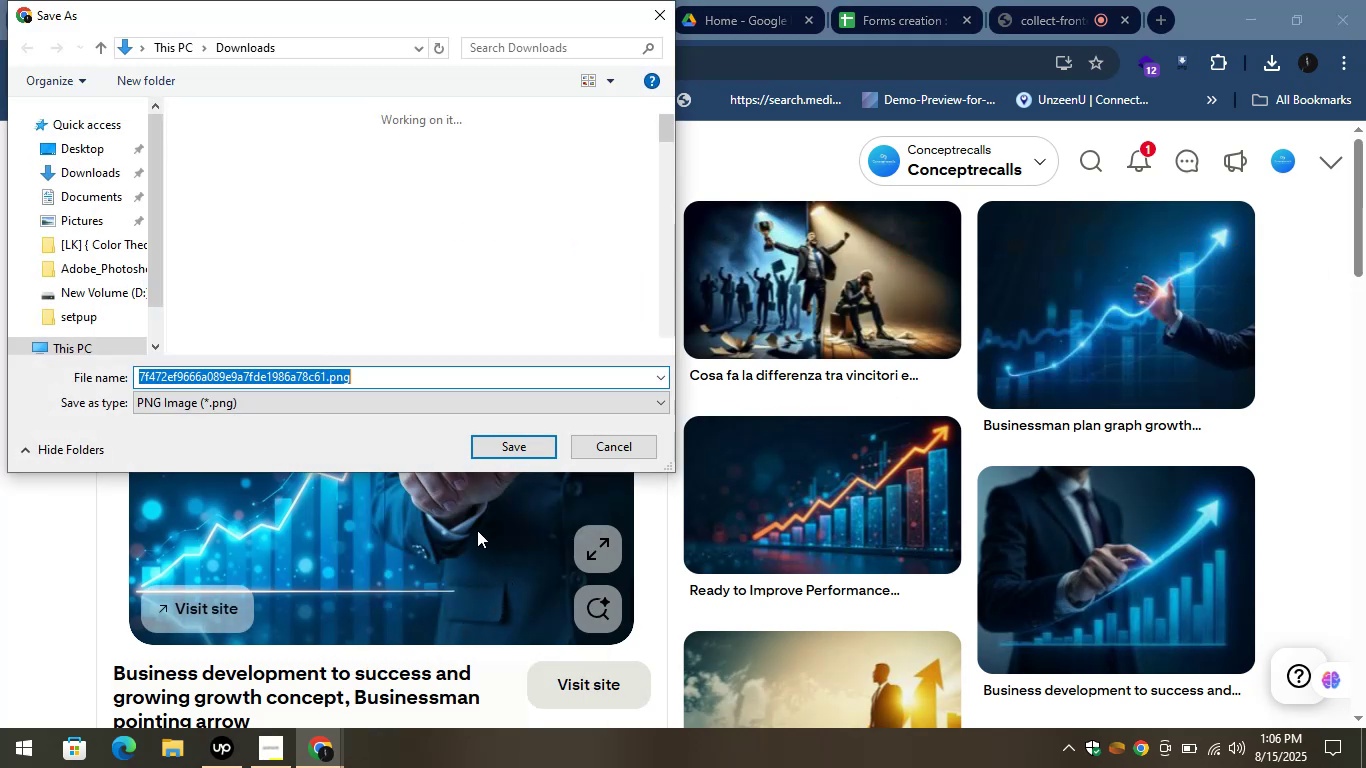 
left_click([504, 447])
 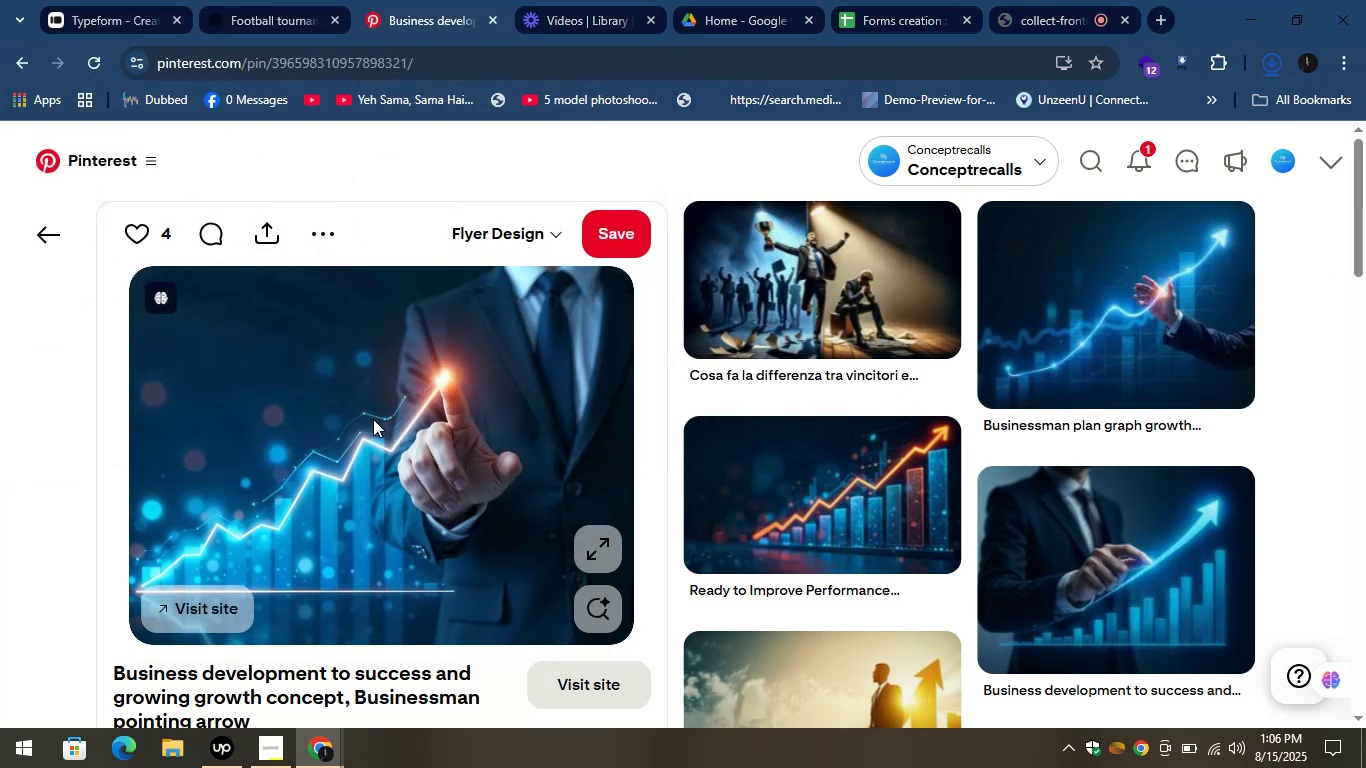 
left_click([71, 0])
 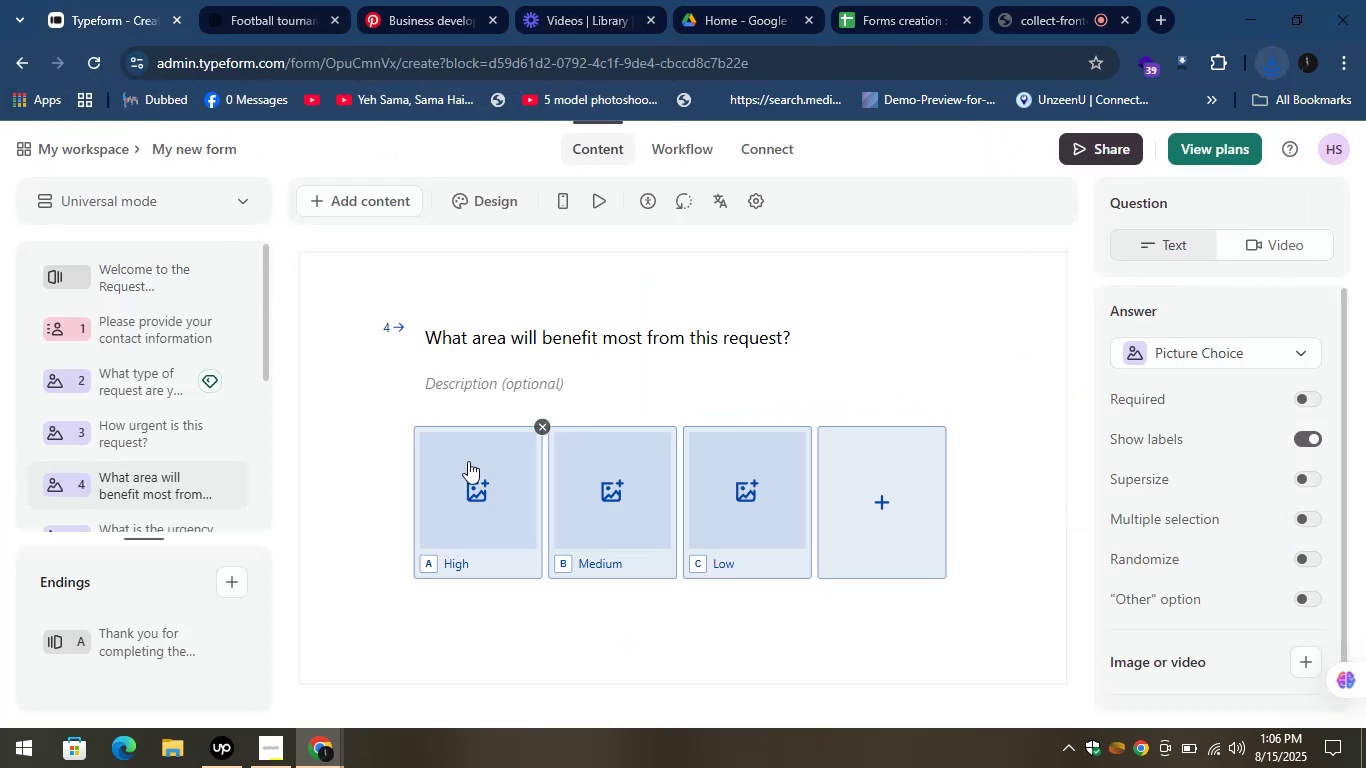 
left_click([473, 472])
 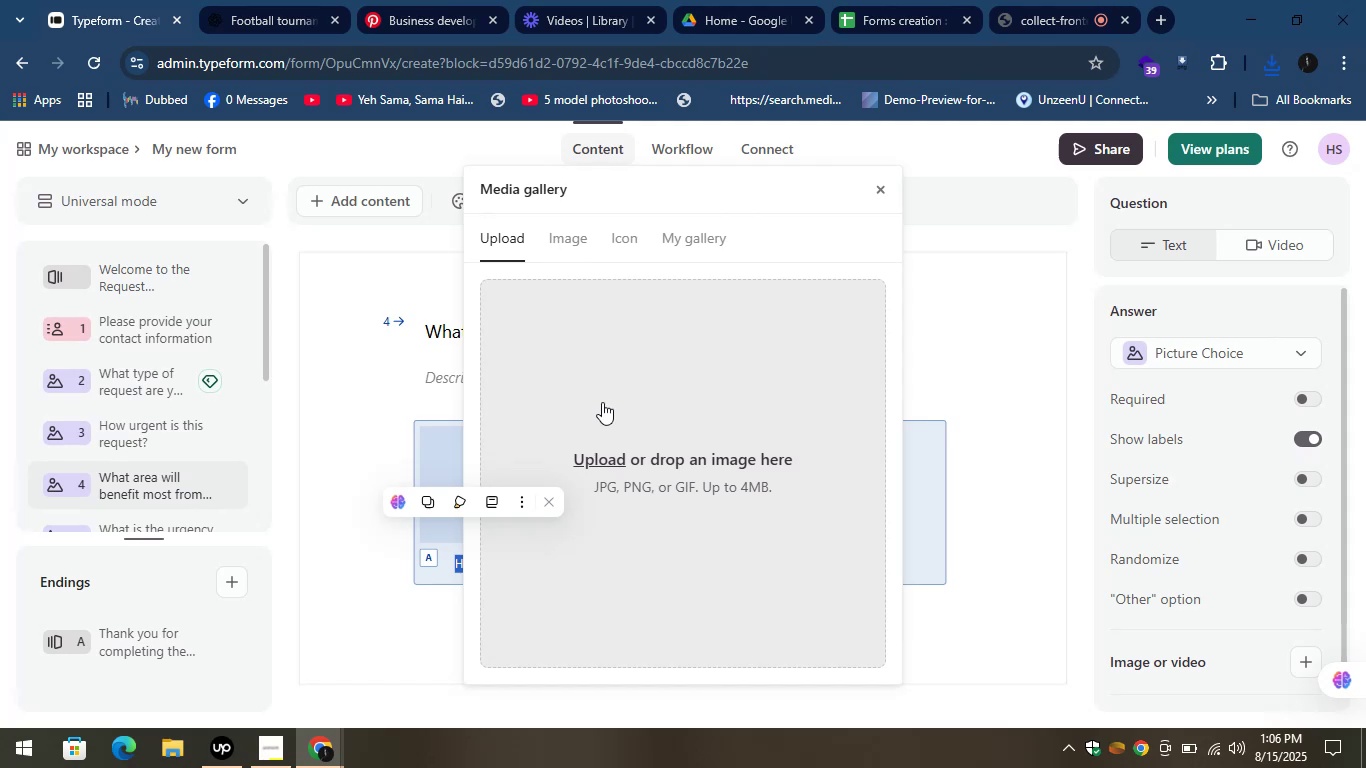 
left_click([611, 465])
 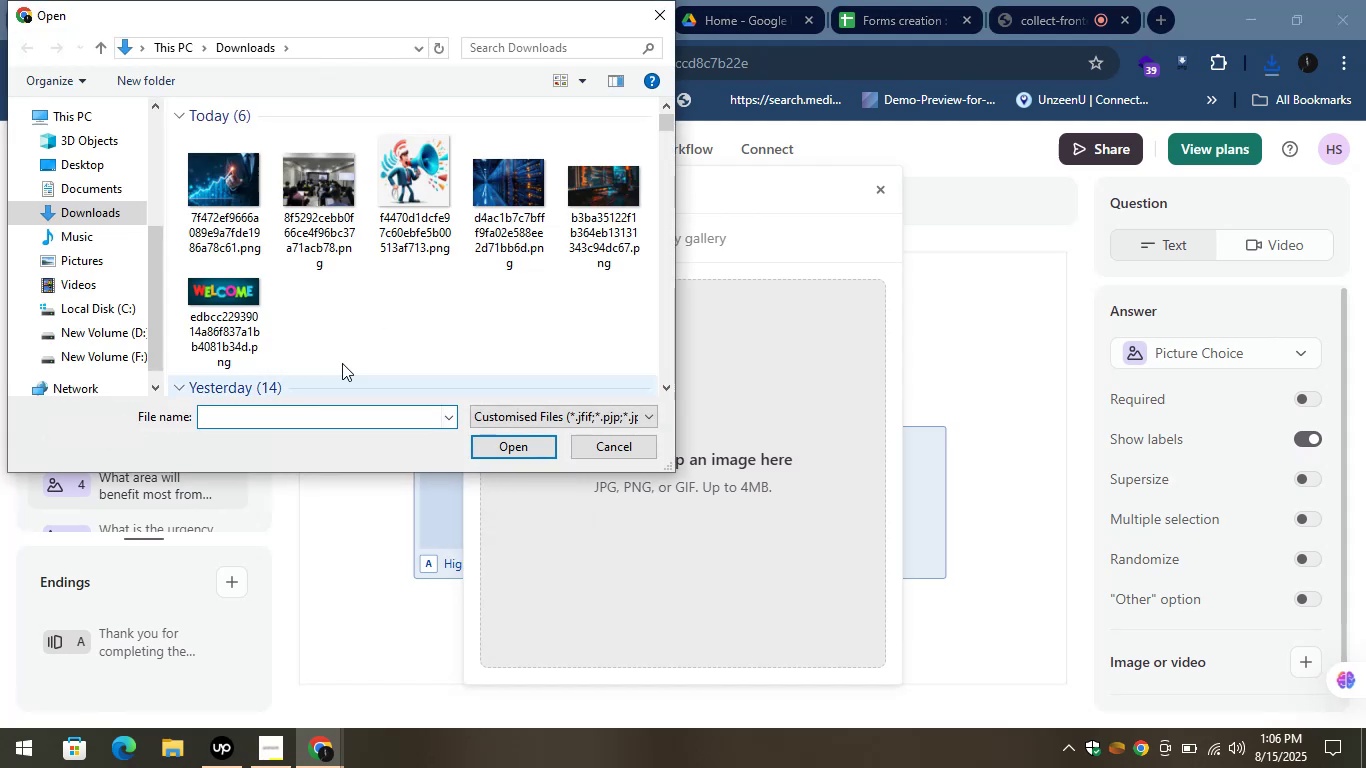 
left_click([206, 149])
 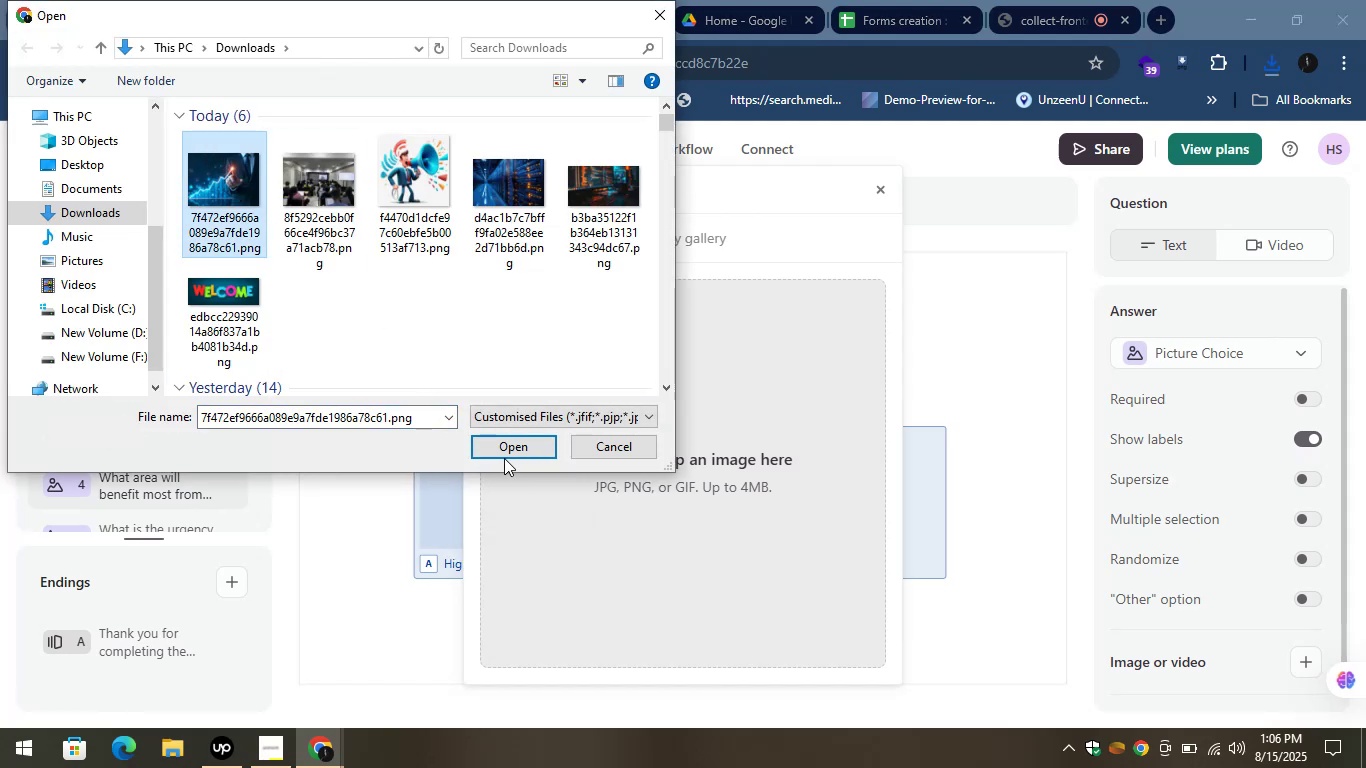 
left_click([504, 444])
 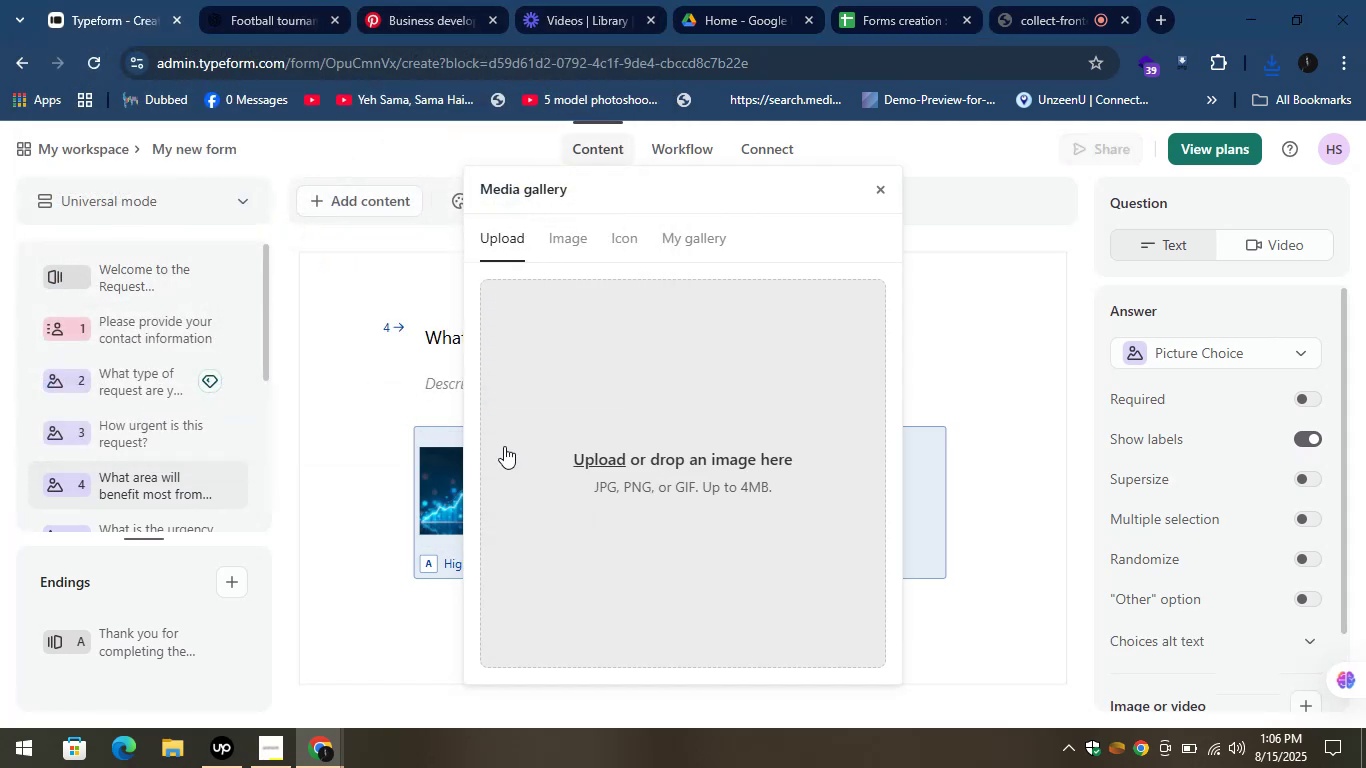 
wait(5.1)
 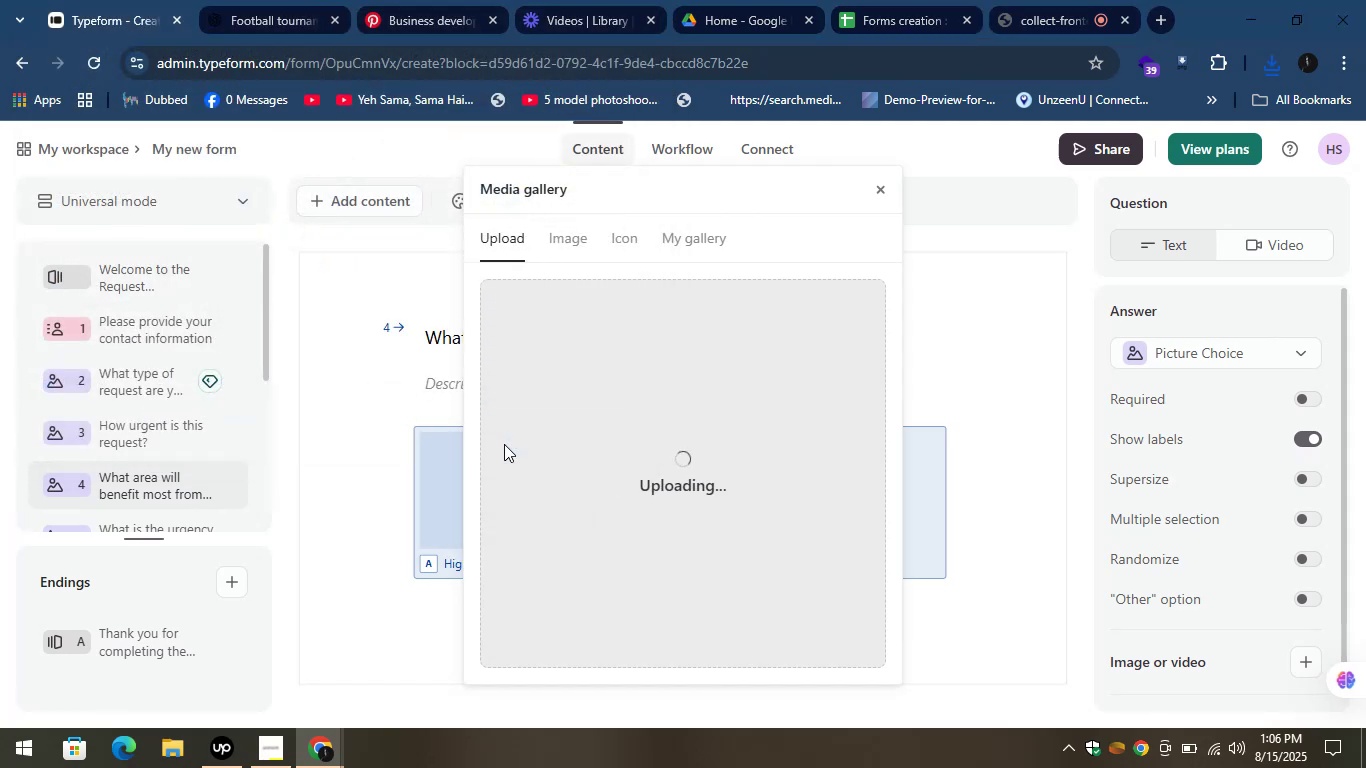 
left_click([867, 191])
 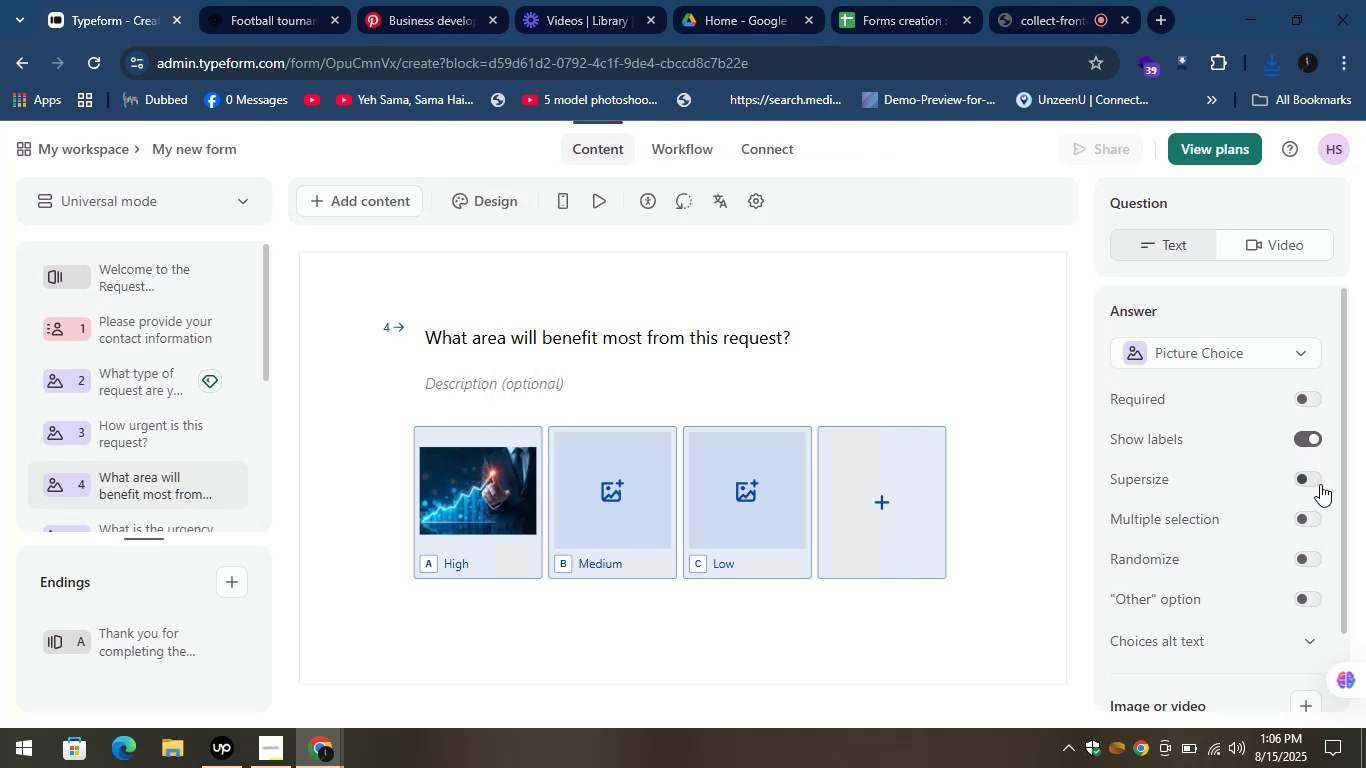 
left_click([1319, 475])
 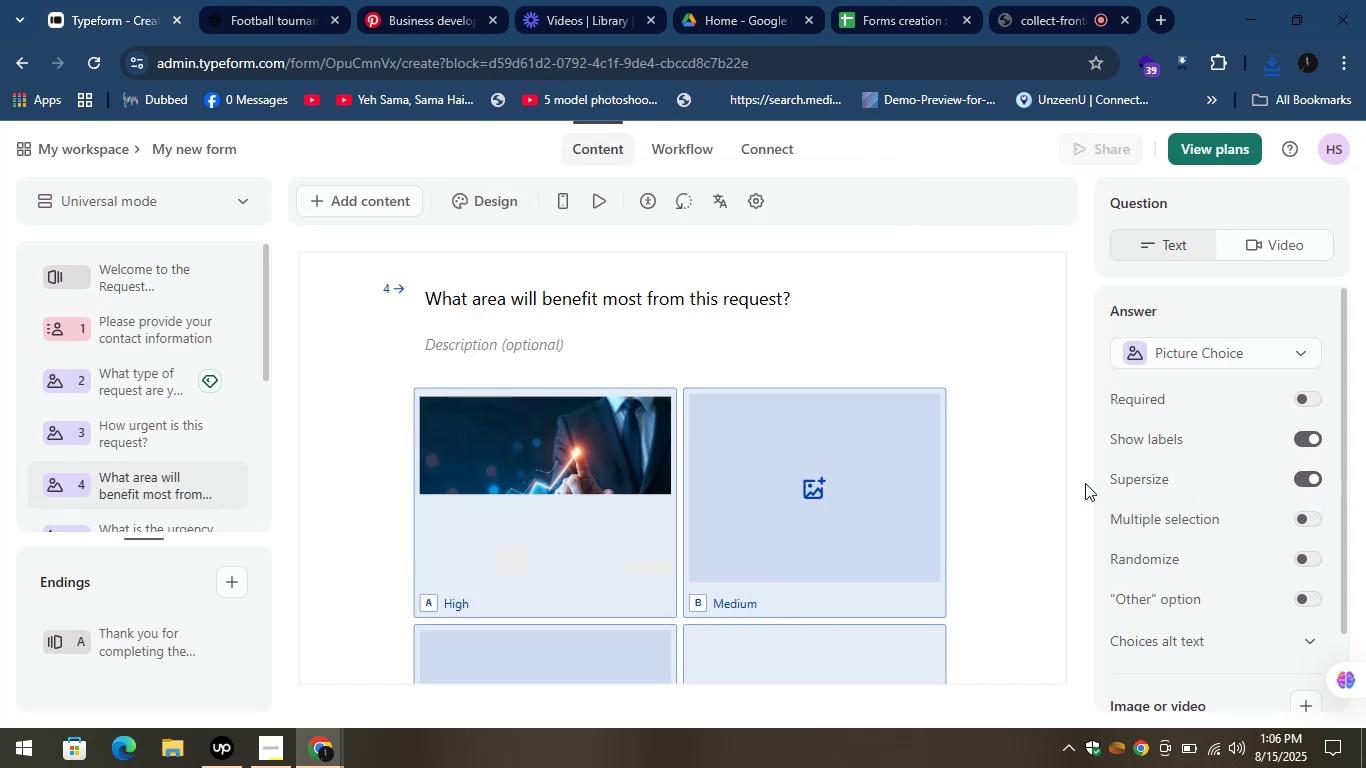 
scroll: coordinate [1217, 543], scroll_direction: down, amount: 4.0
 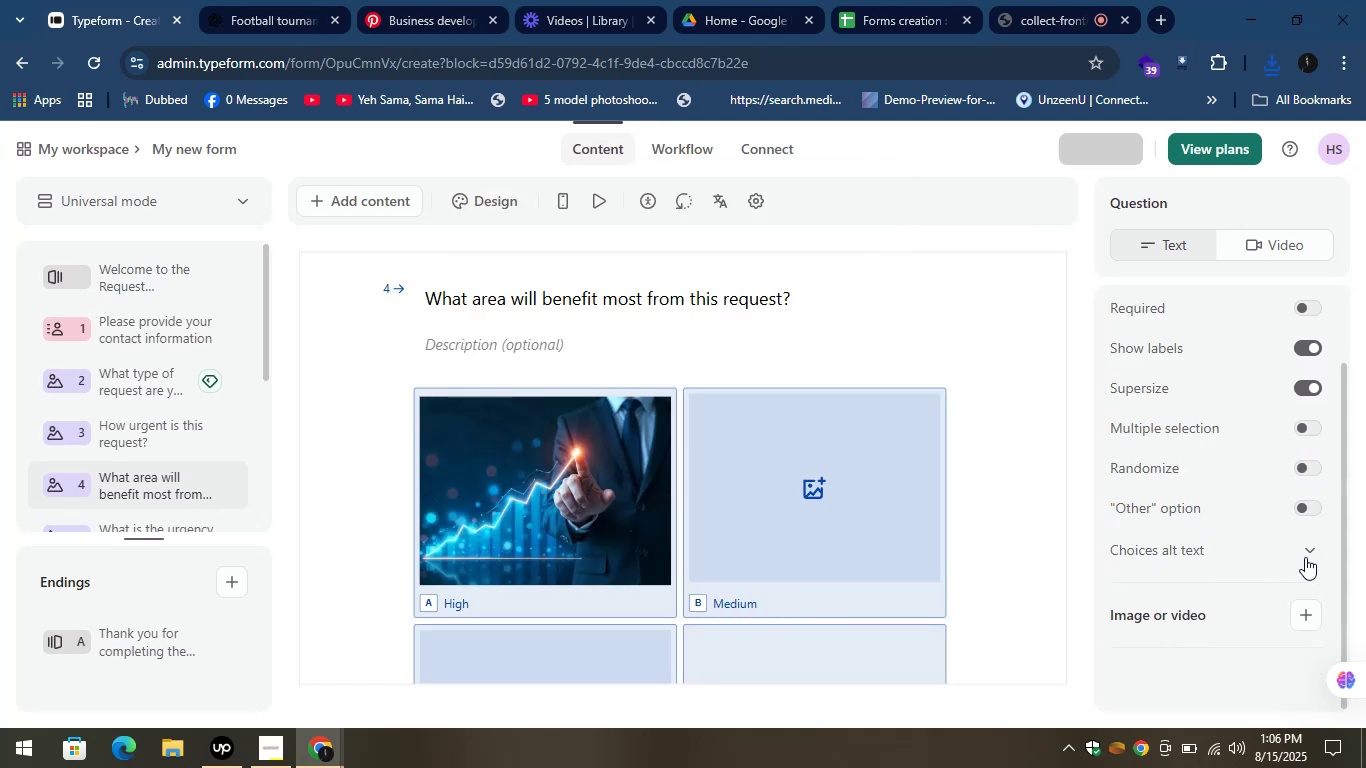 
left_click([1306, 549])
 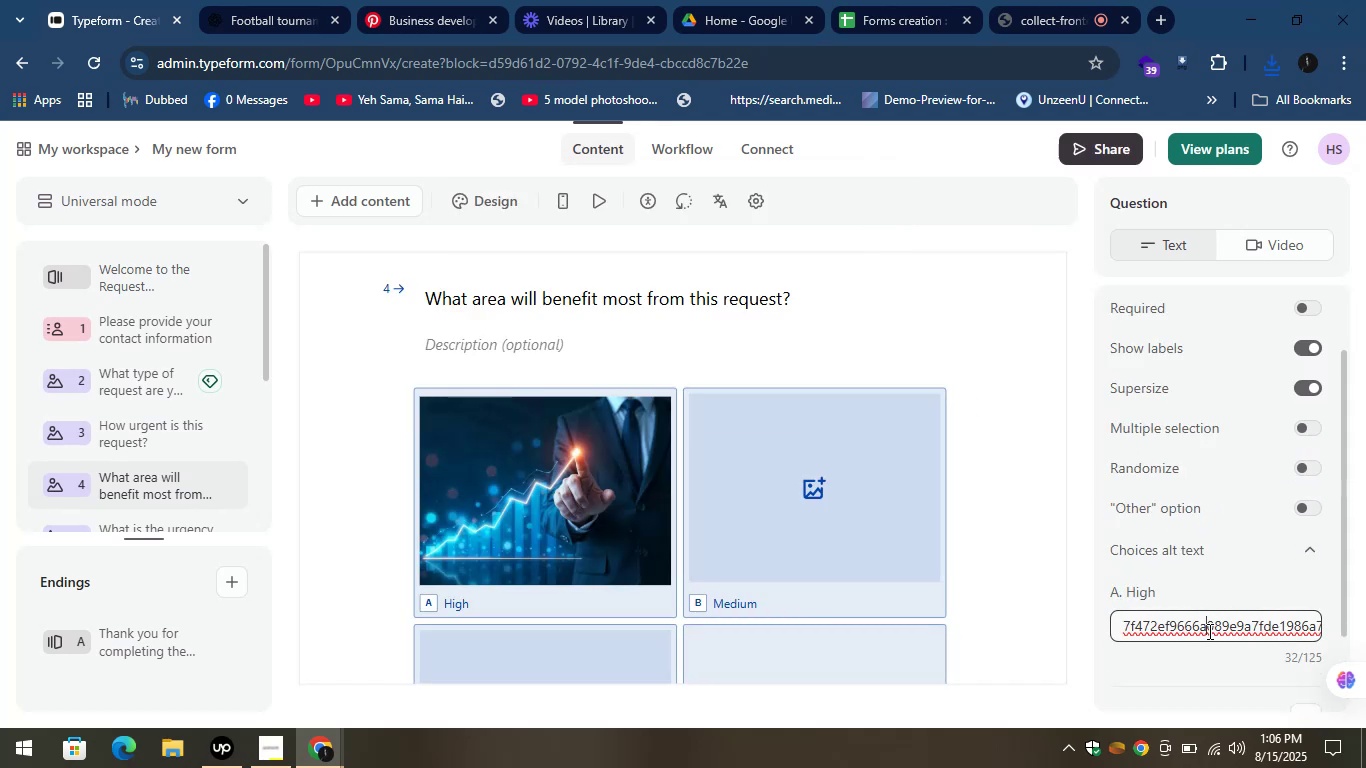 
key(Control+A)
 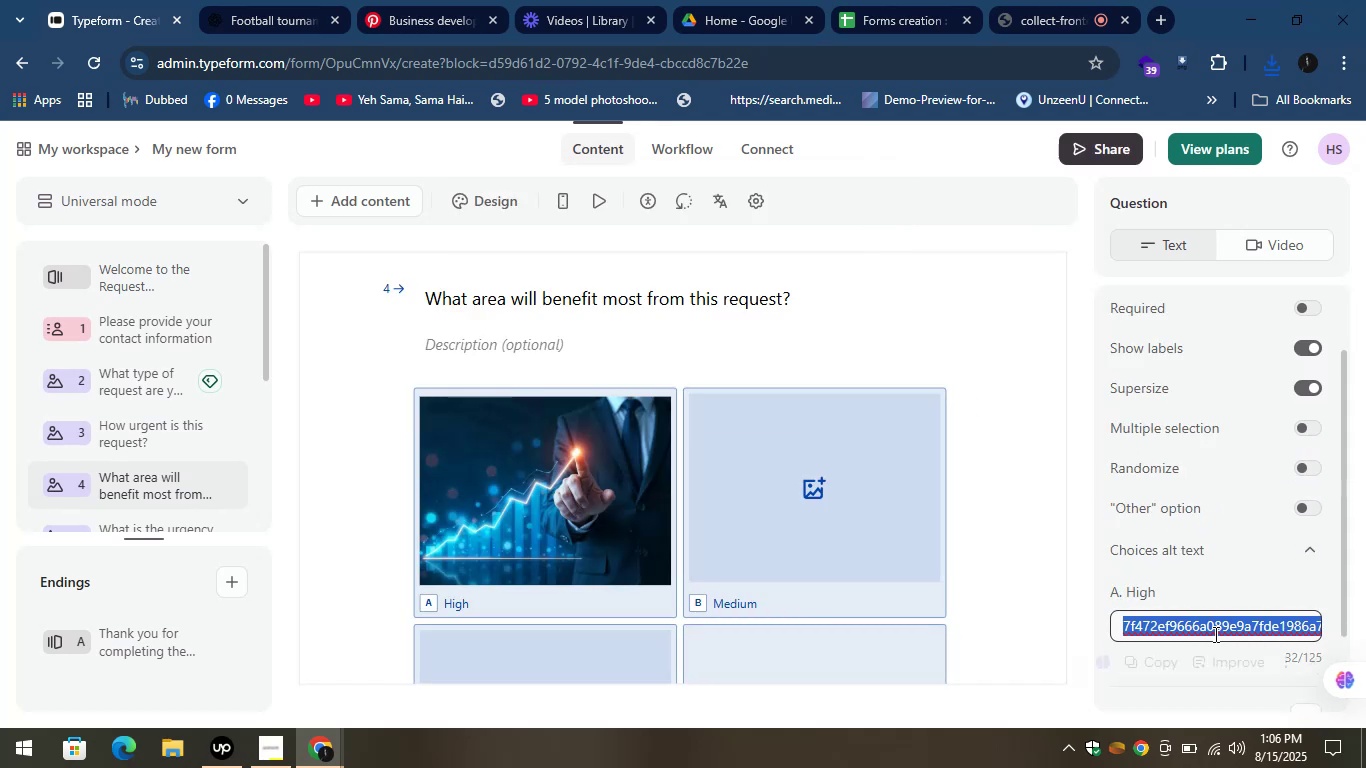 
key(Control+V)
 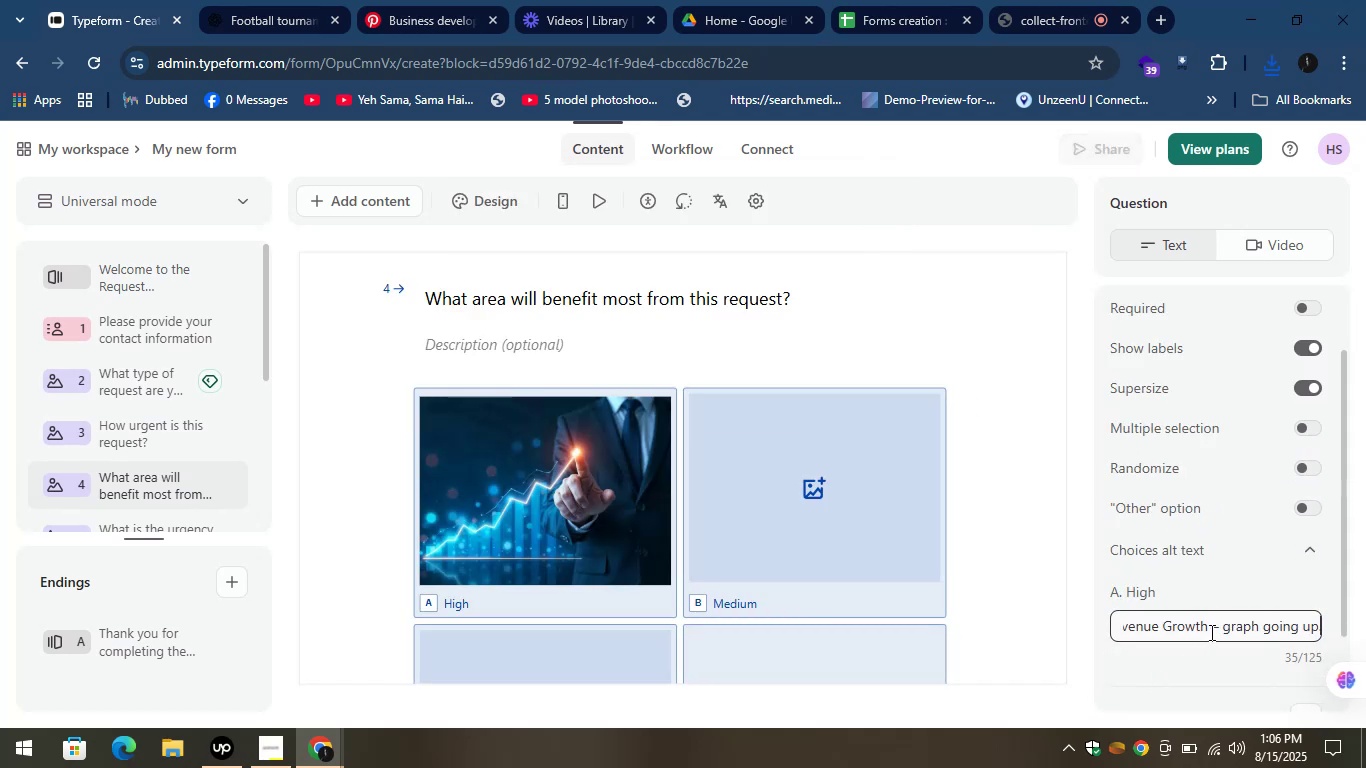 
left_click_drag(start_coordinate=[1205, 628], to_coordinate=[1365, 588])
 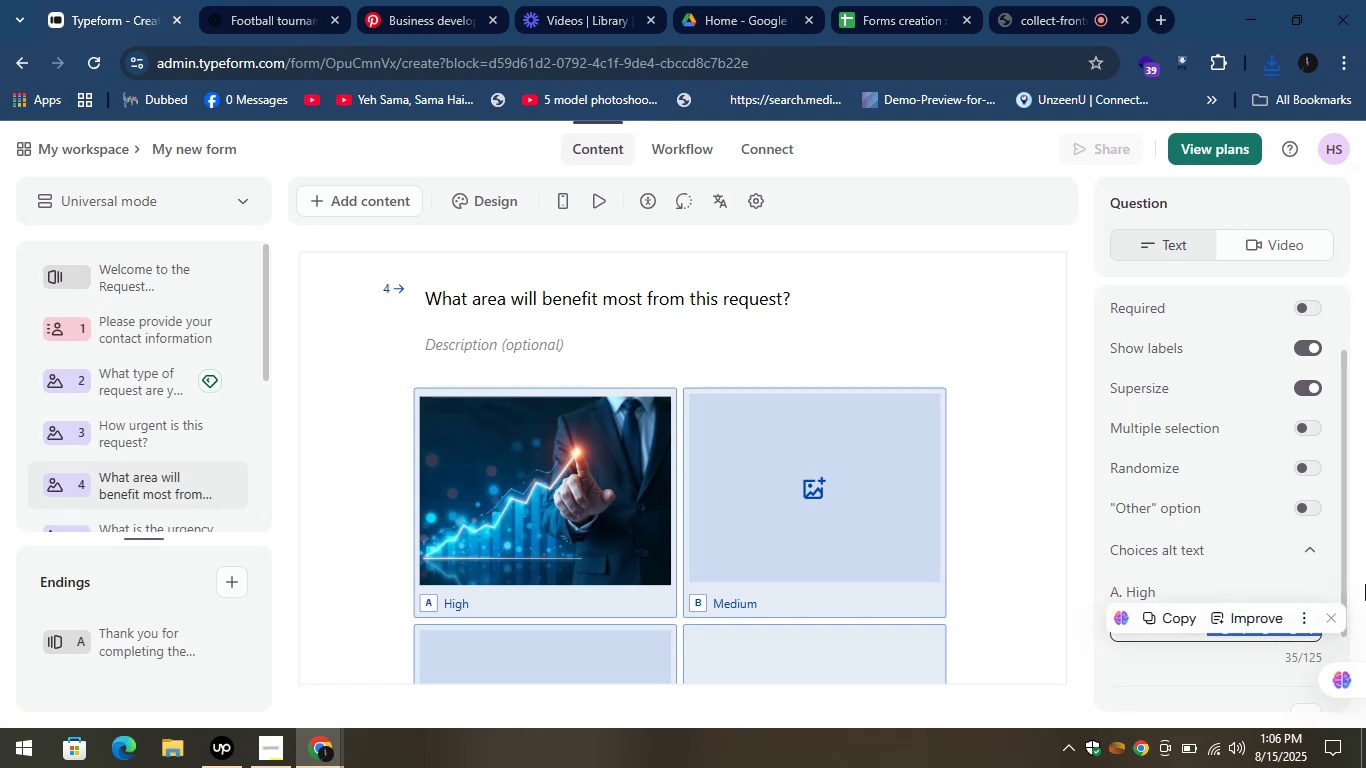 
key(Backspace)
 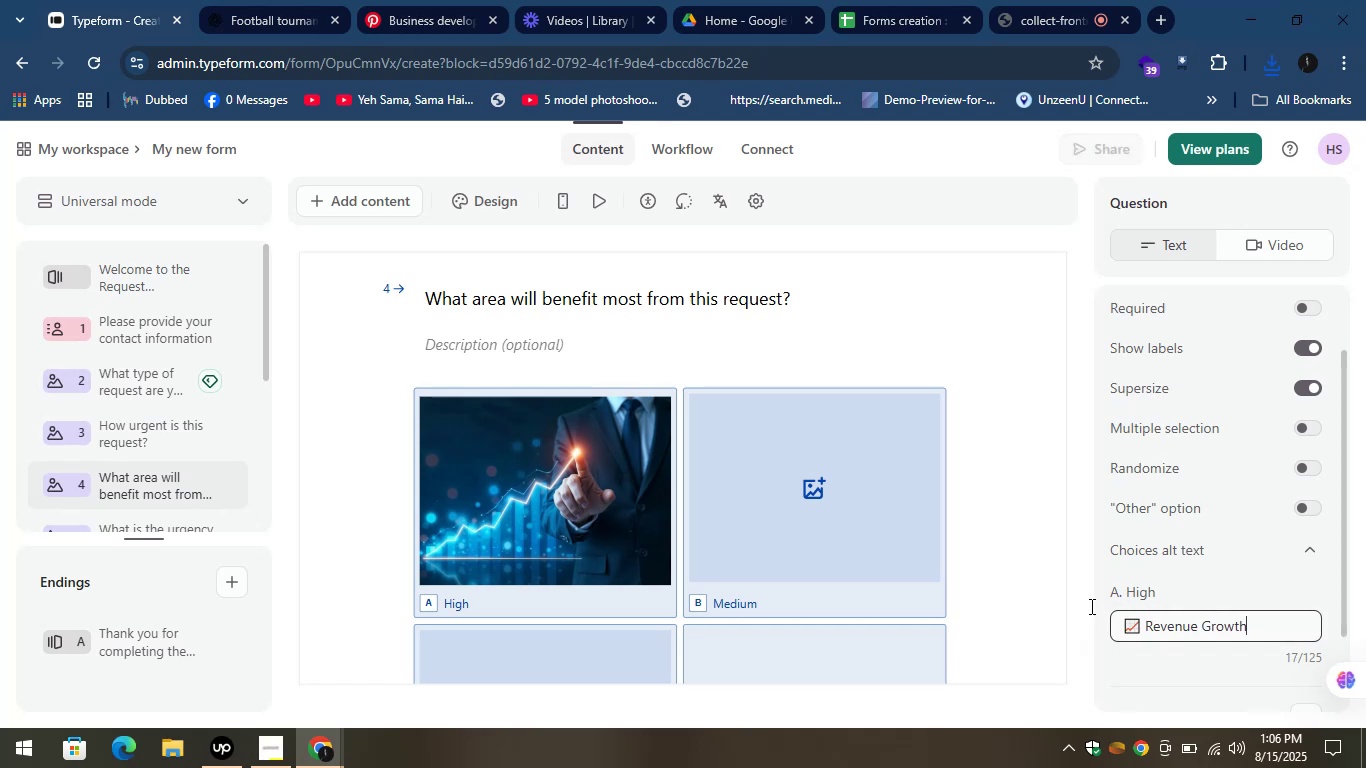 
left_click([1072, 560])
 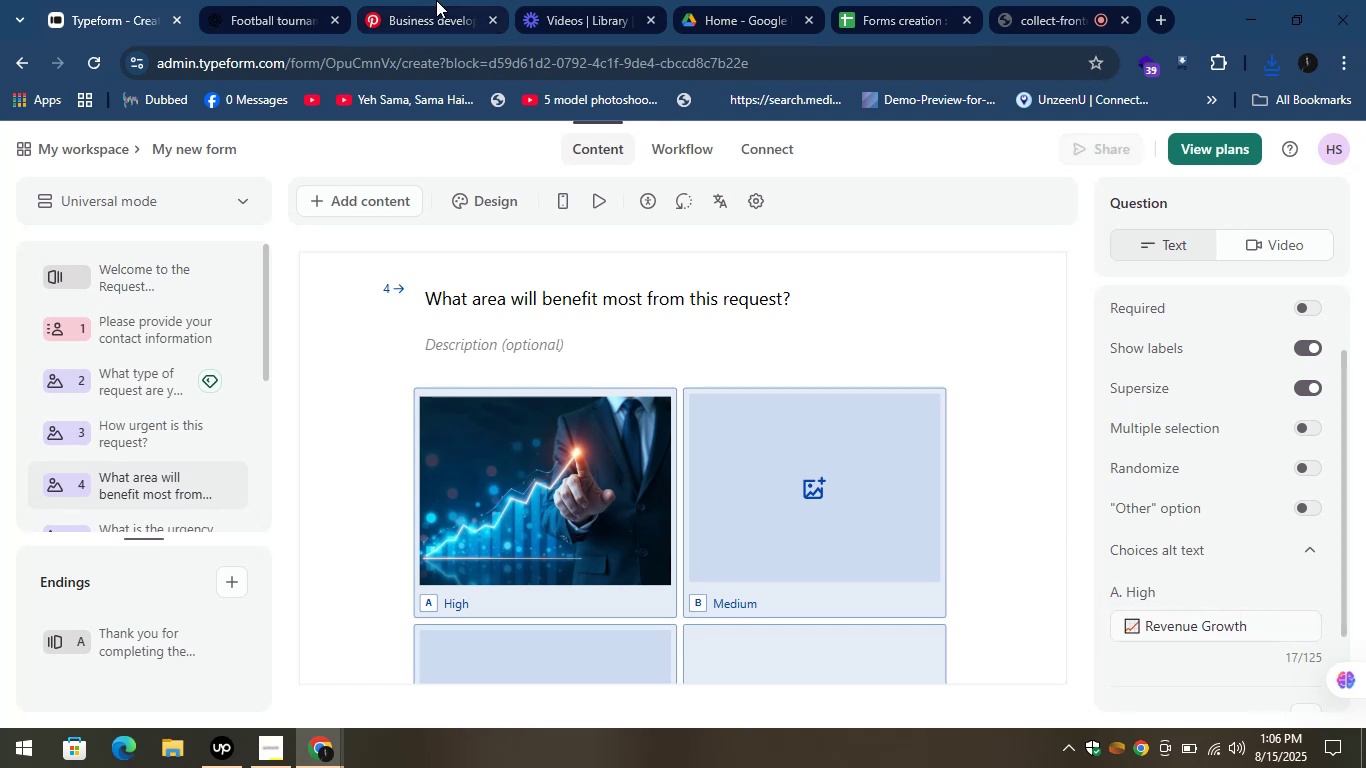 
left_click([276, 0])
 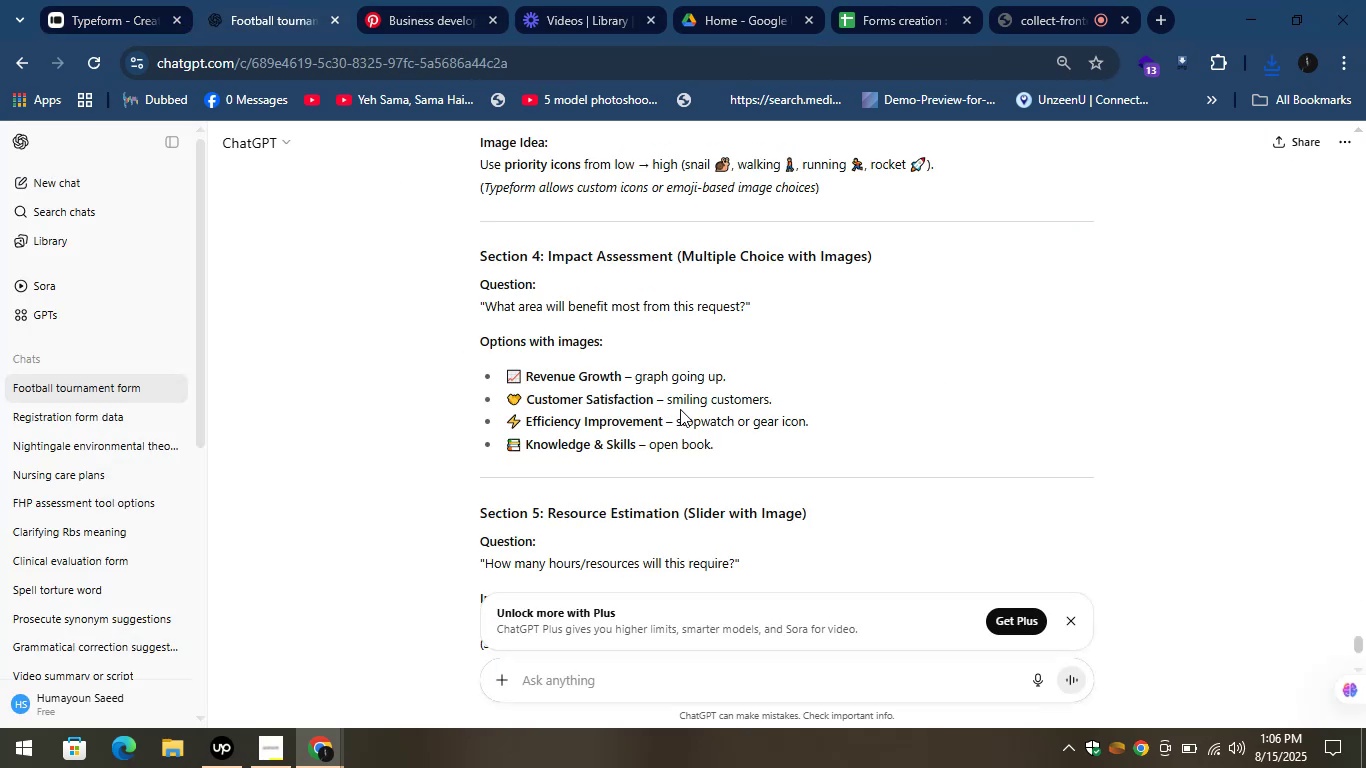 
left_click_drag(start_coordinate=[797, 397], to_coordinate=[503, 405])
 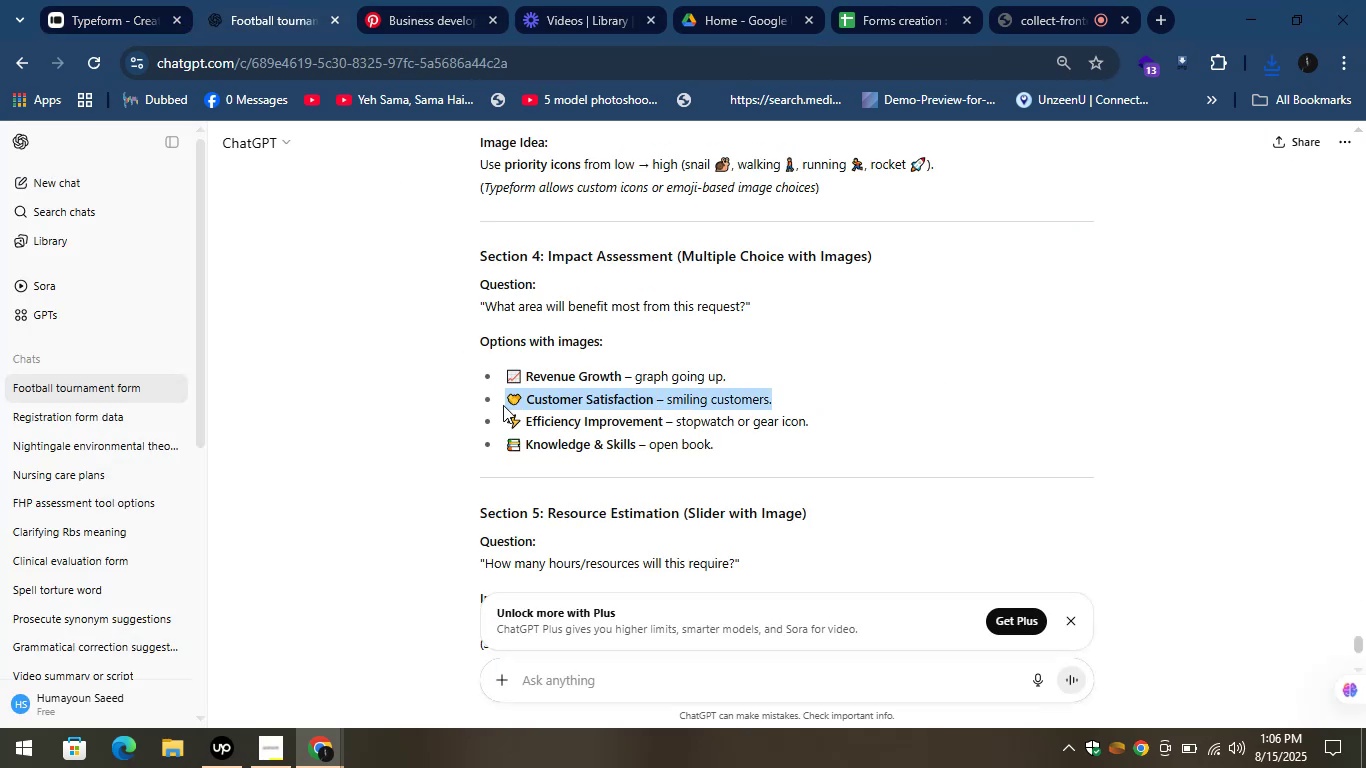 
key(Control+C)
 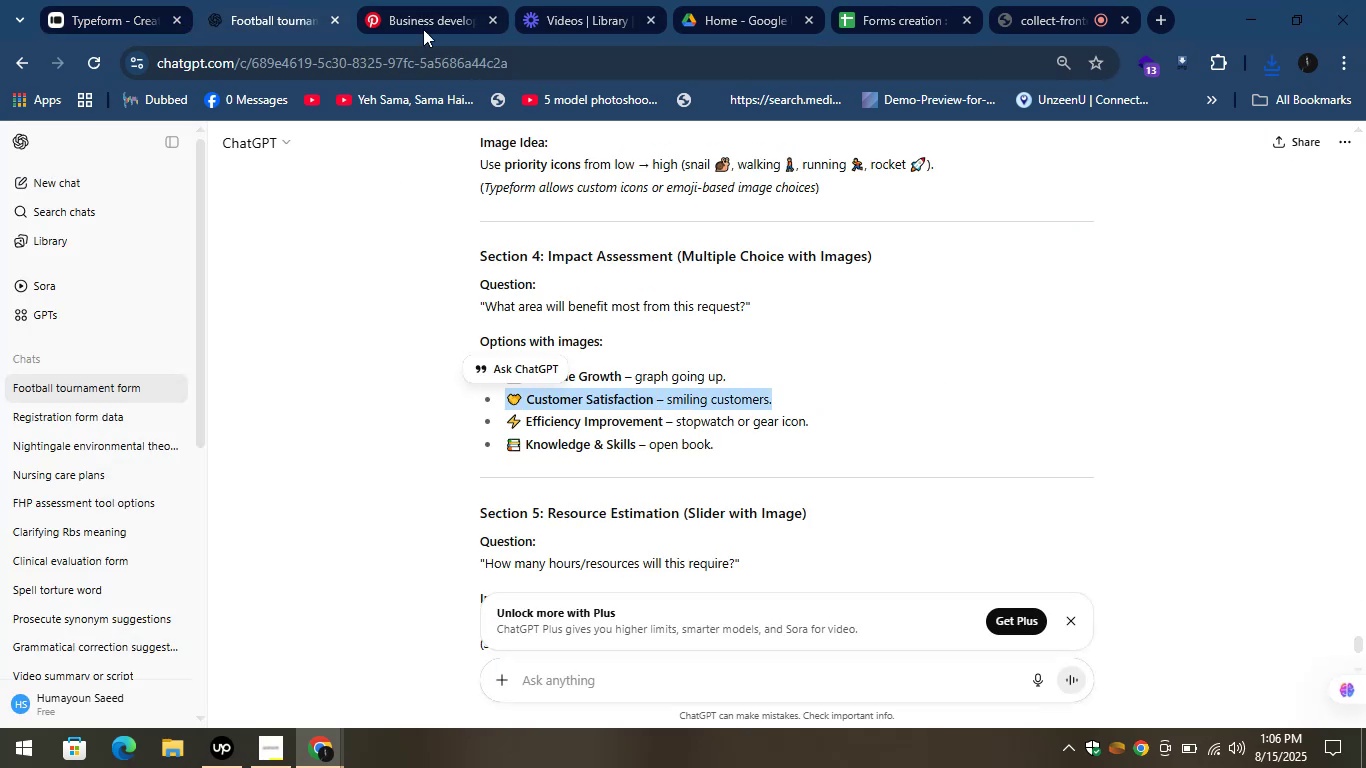 
left_click([407, 3])
 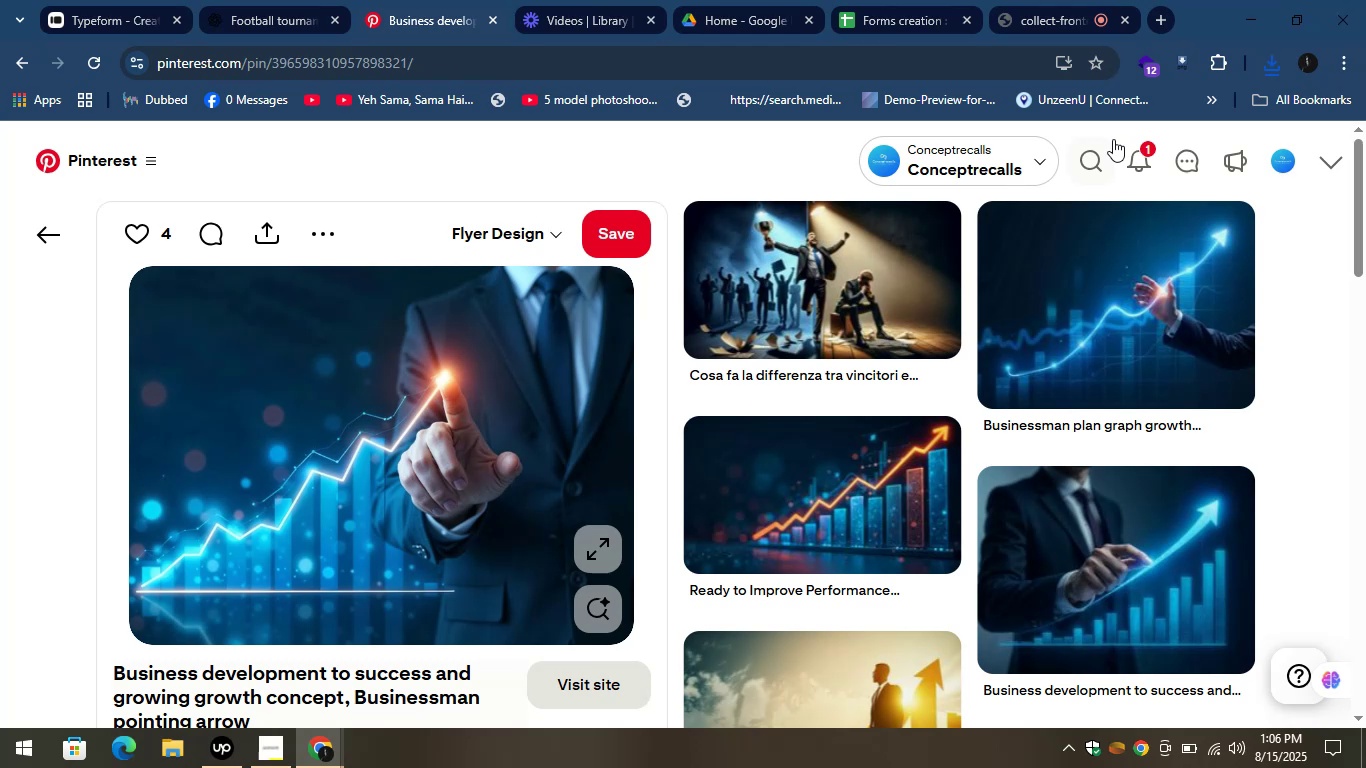 
left_click([1098, 152])
 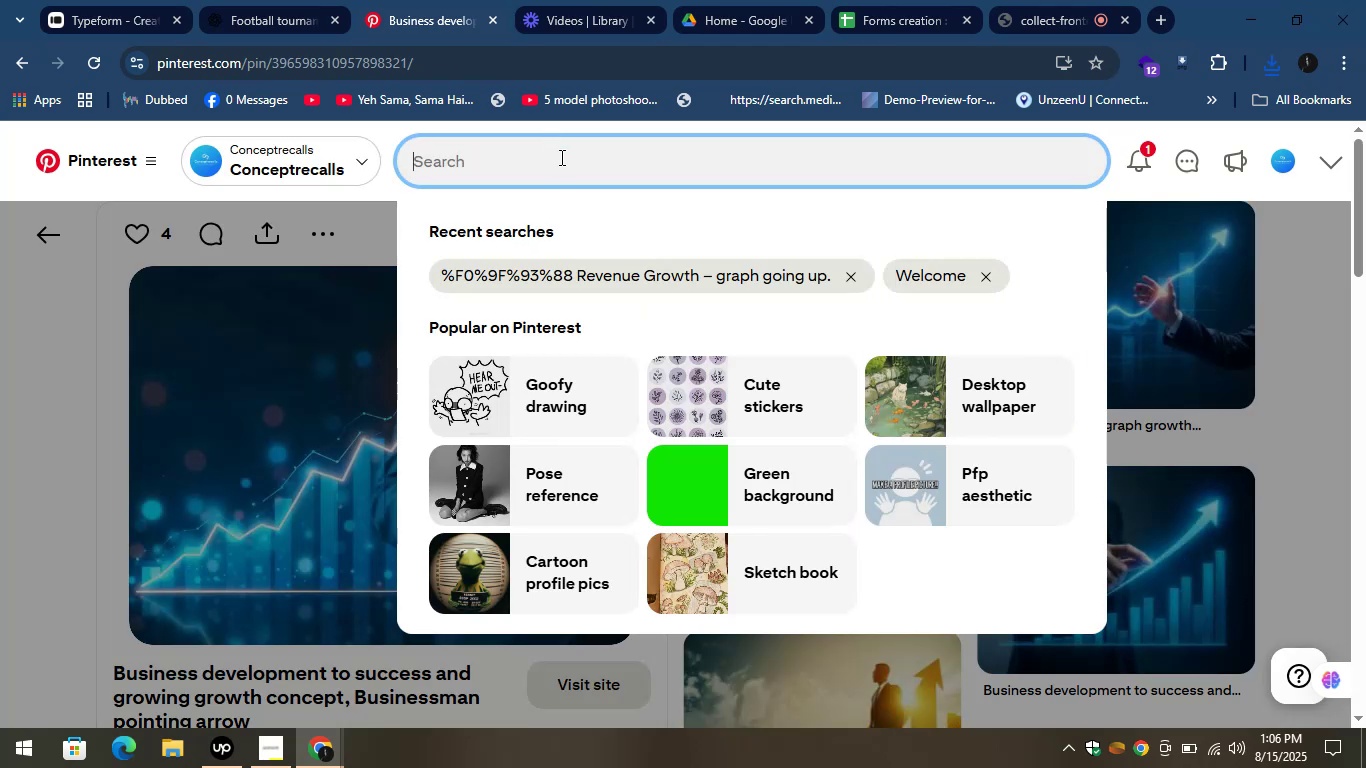 
key(Control+V)
 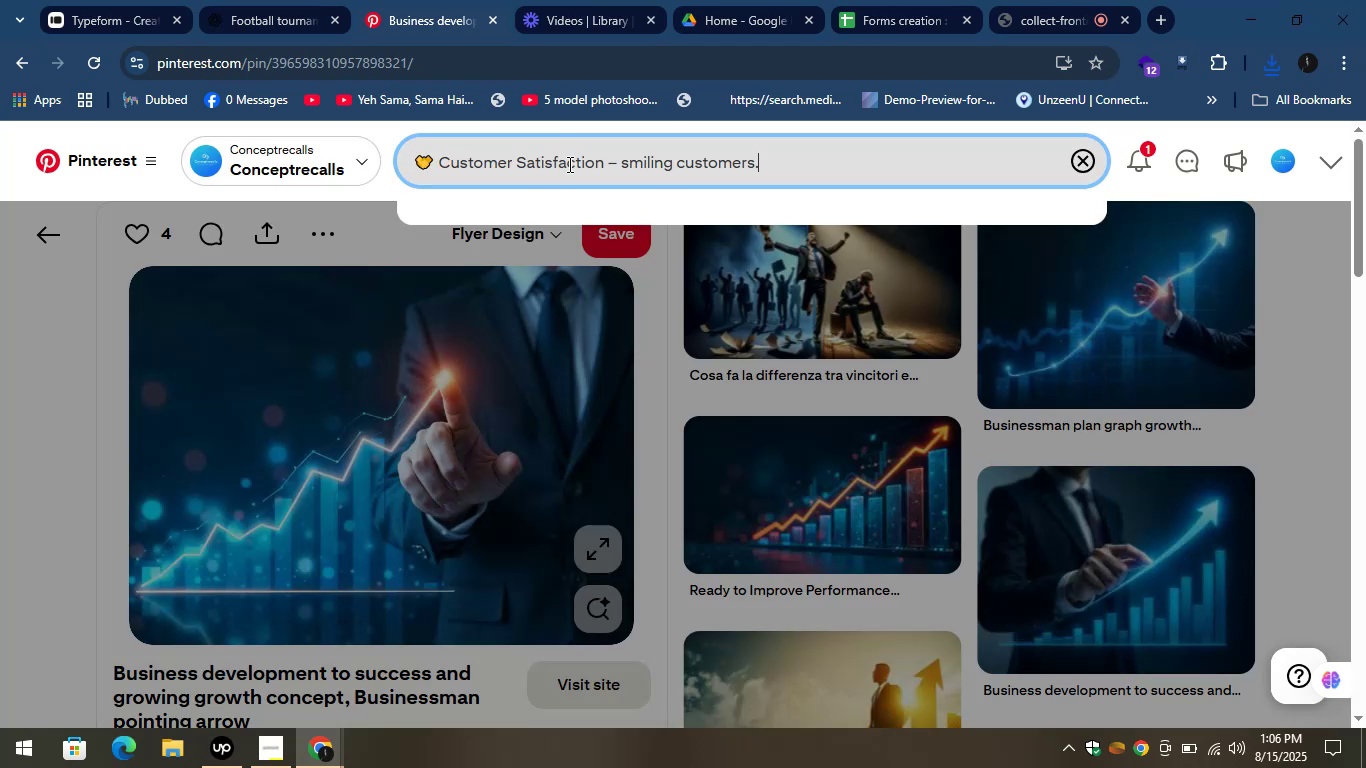 
key(Enter)
 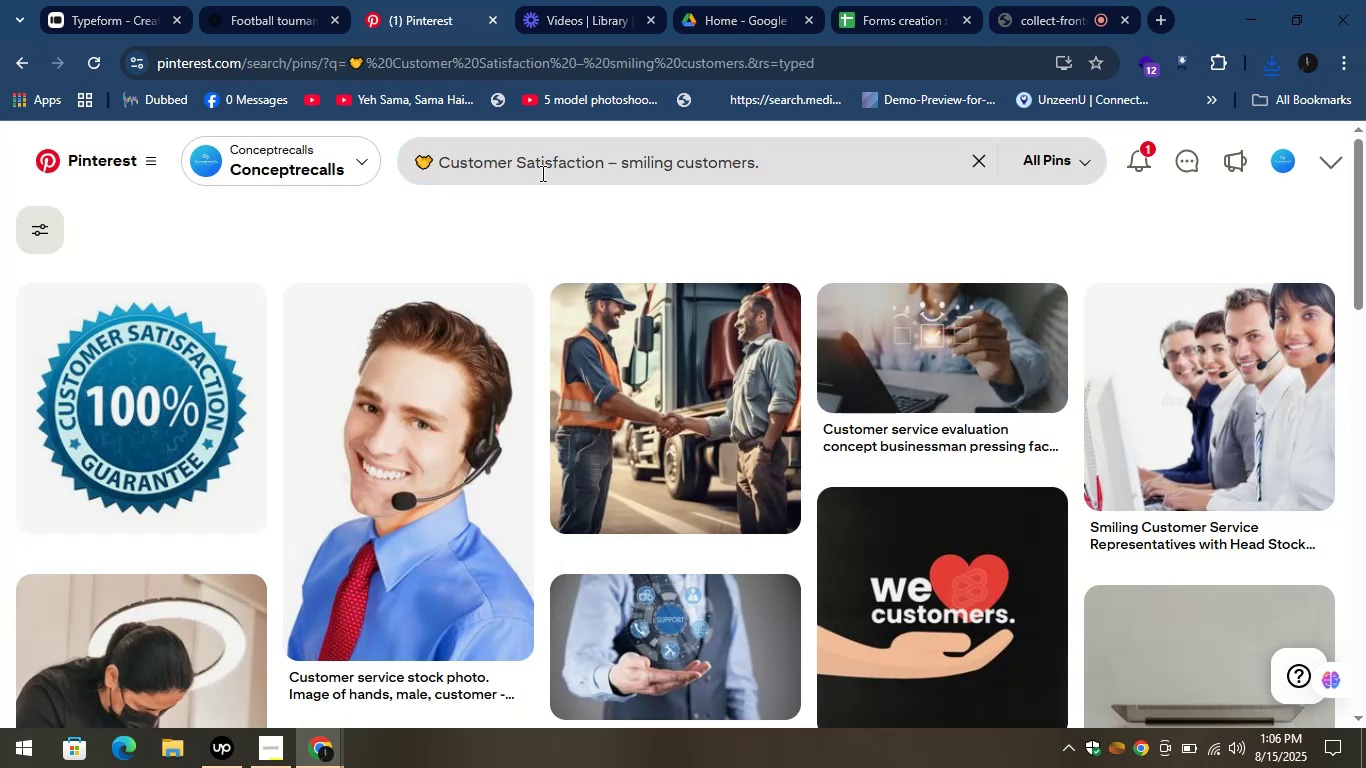 
scroll: coordinate [546, 297], scroll_direction: down, amount: 2.0
 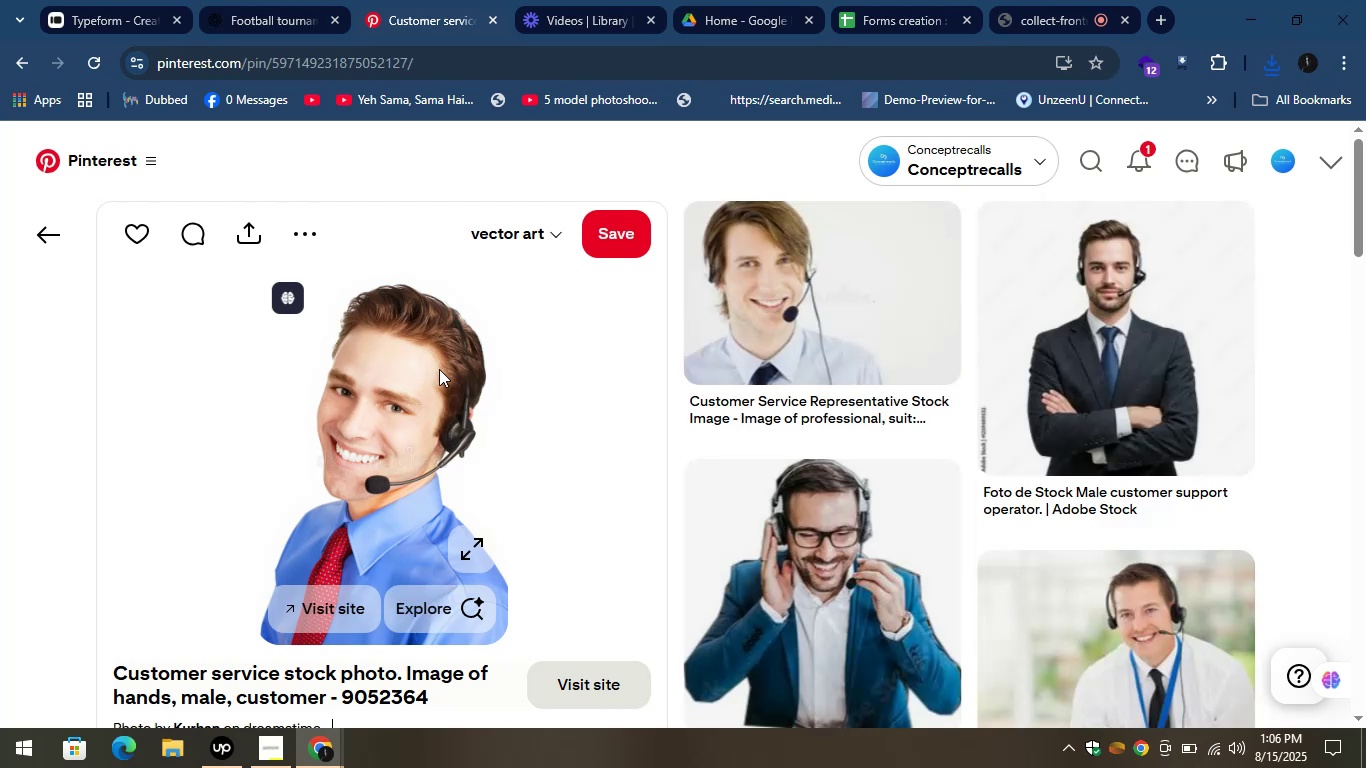 
wait(7.93)
 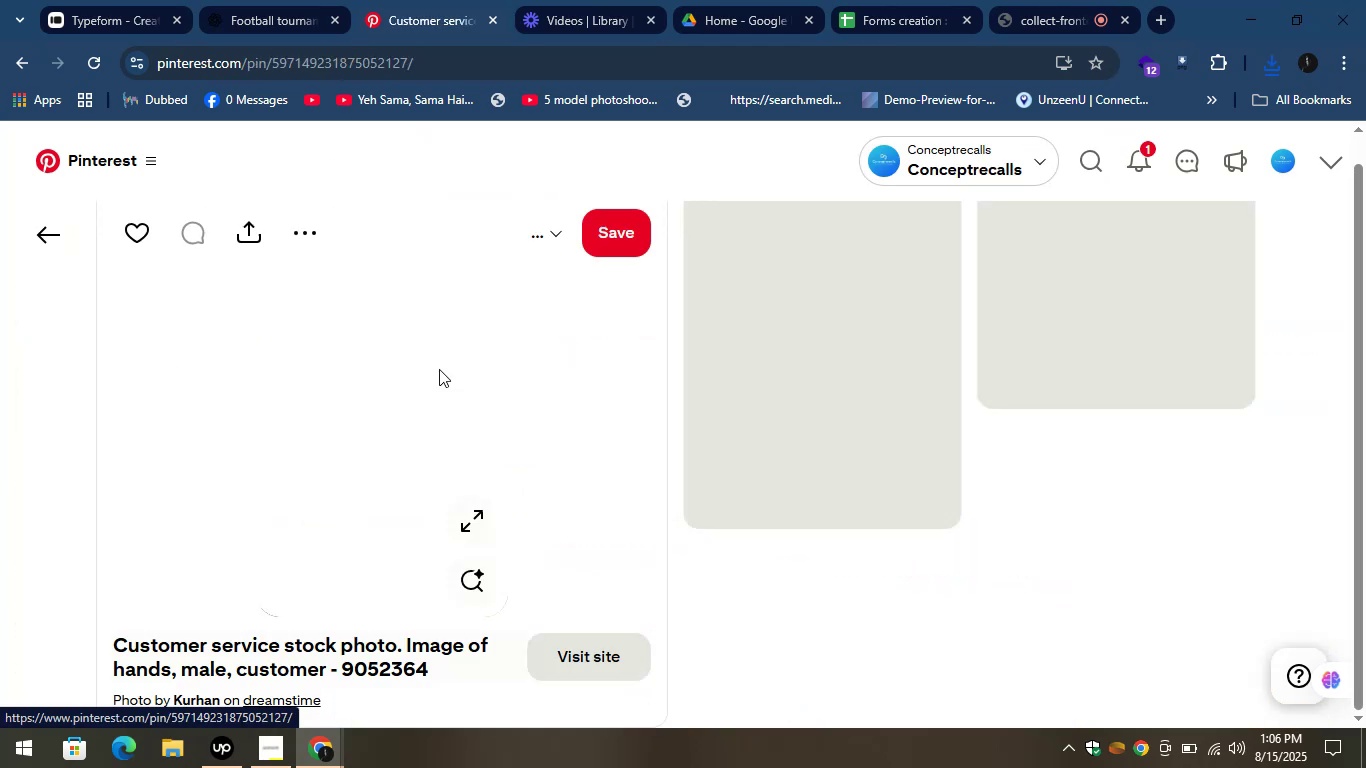 
right_click([384, 418])
 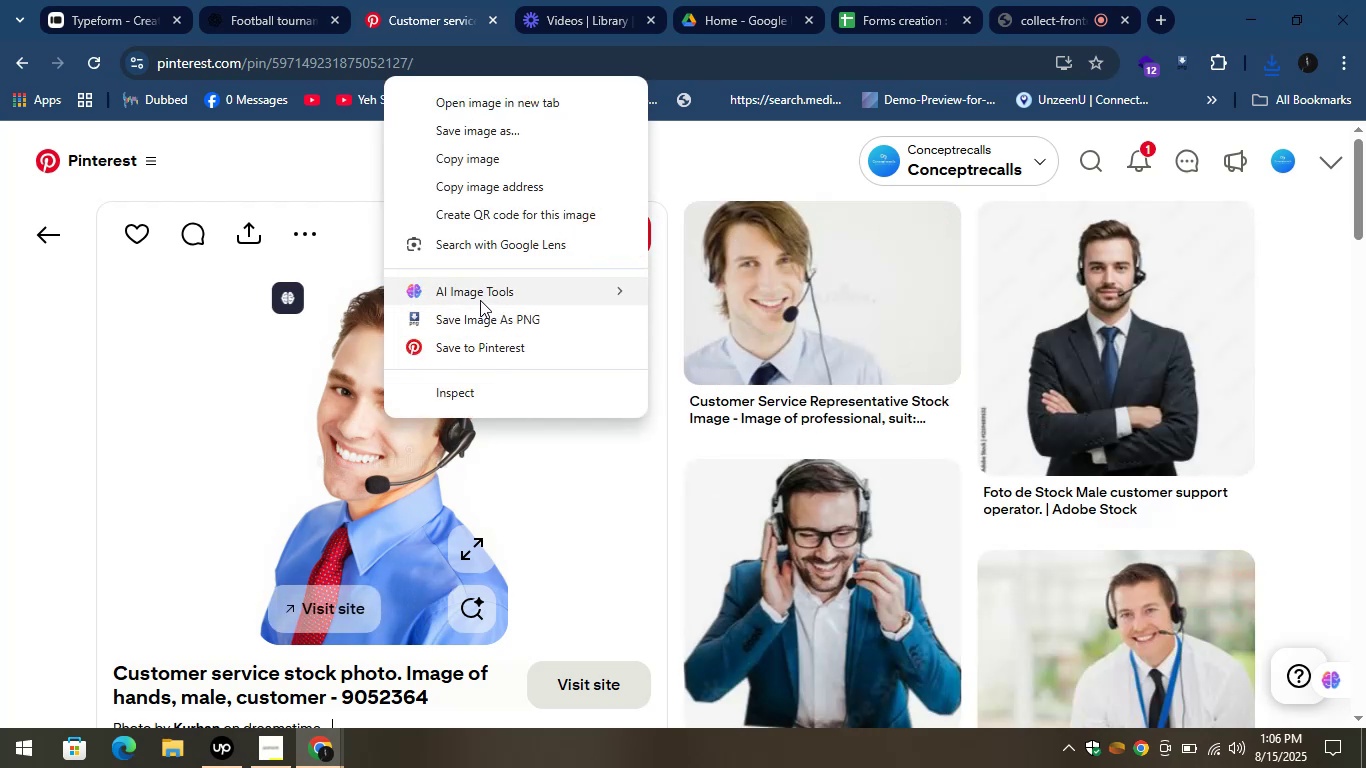 
left_click([479, 312])
 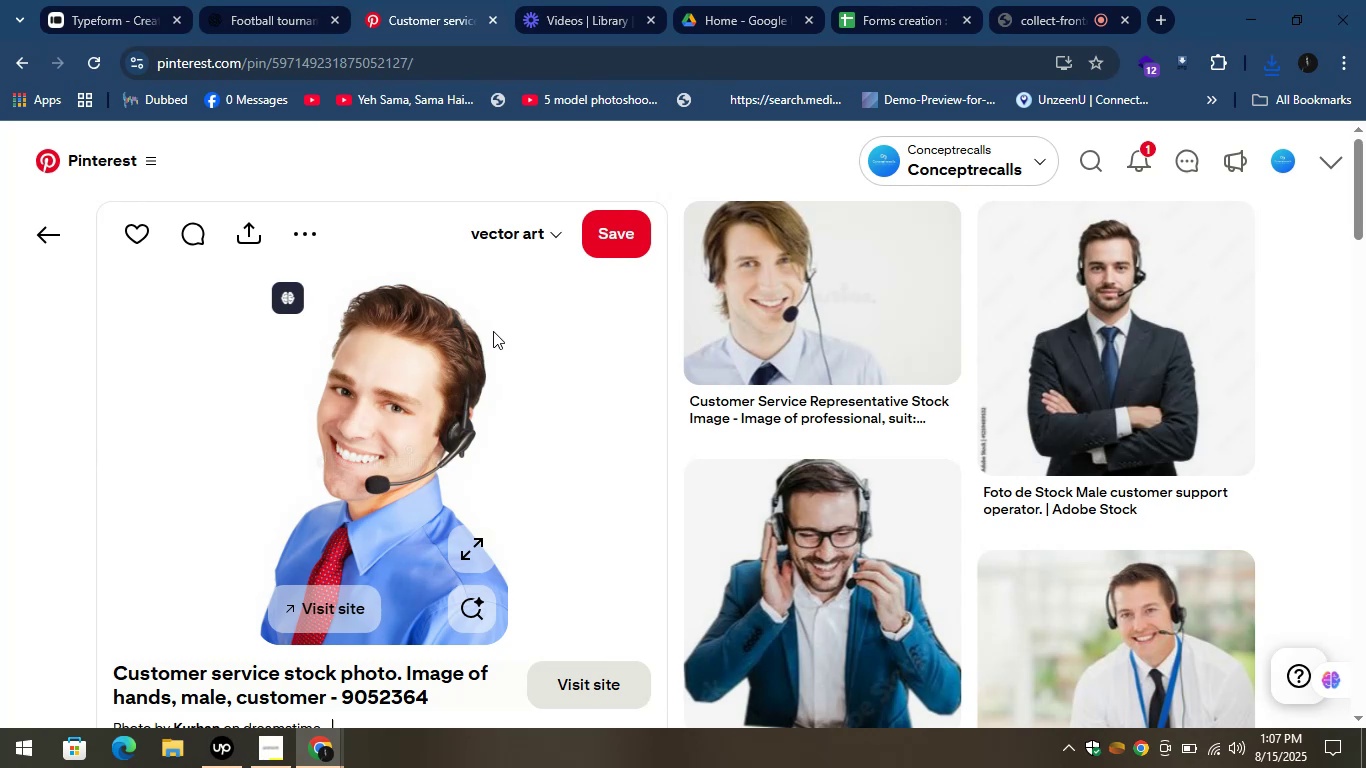 
wait(5.75)
 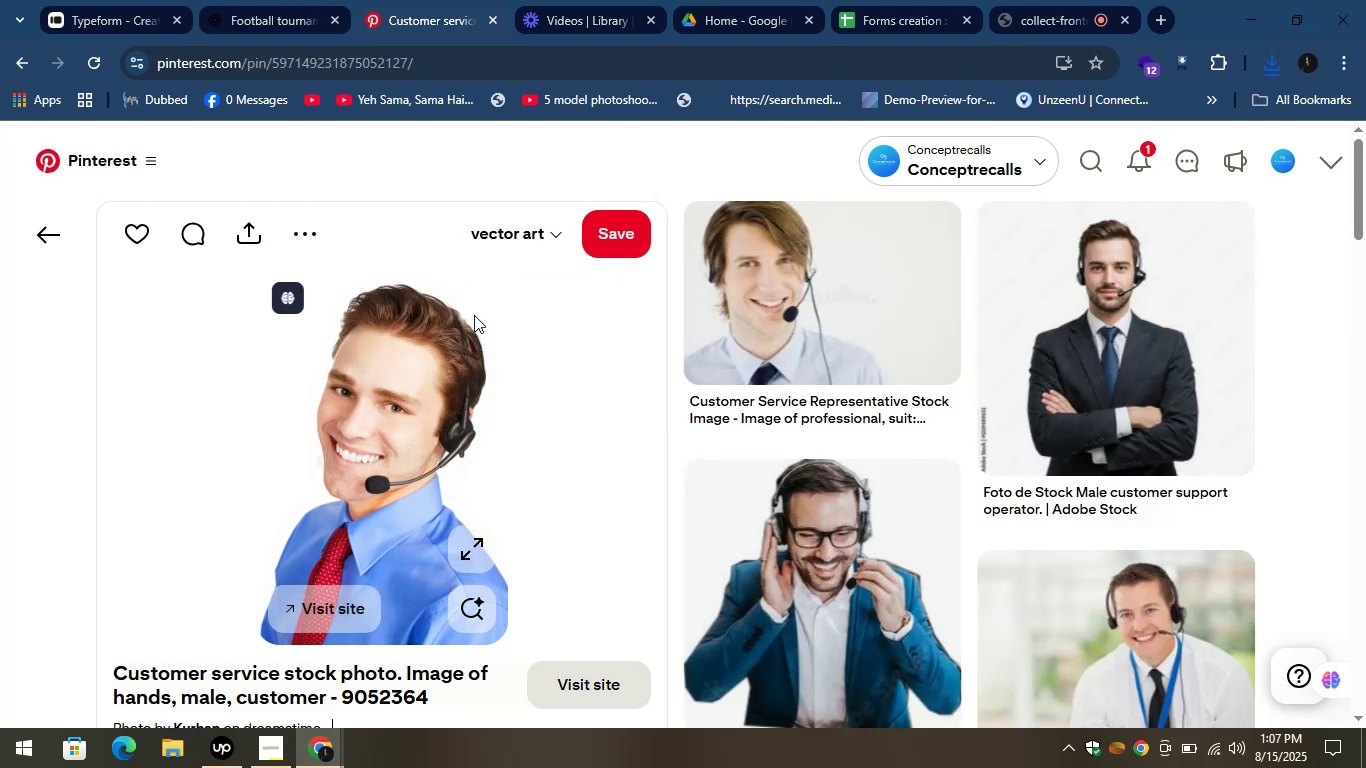 
left_click([86, 0])
 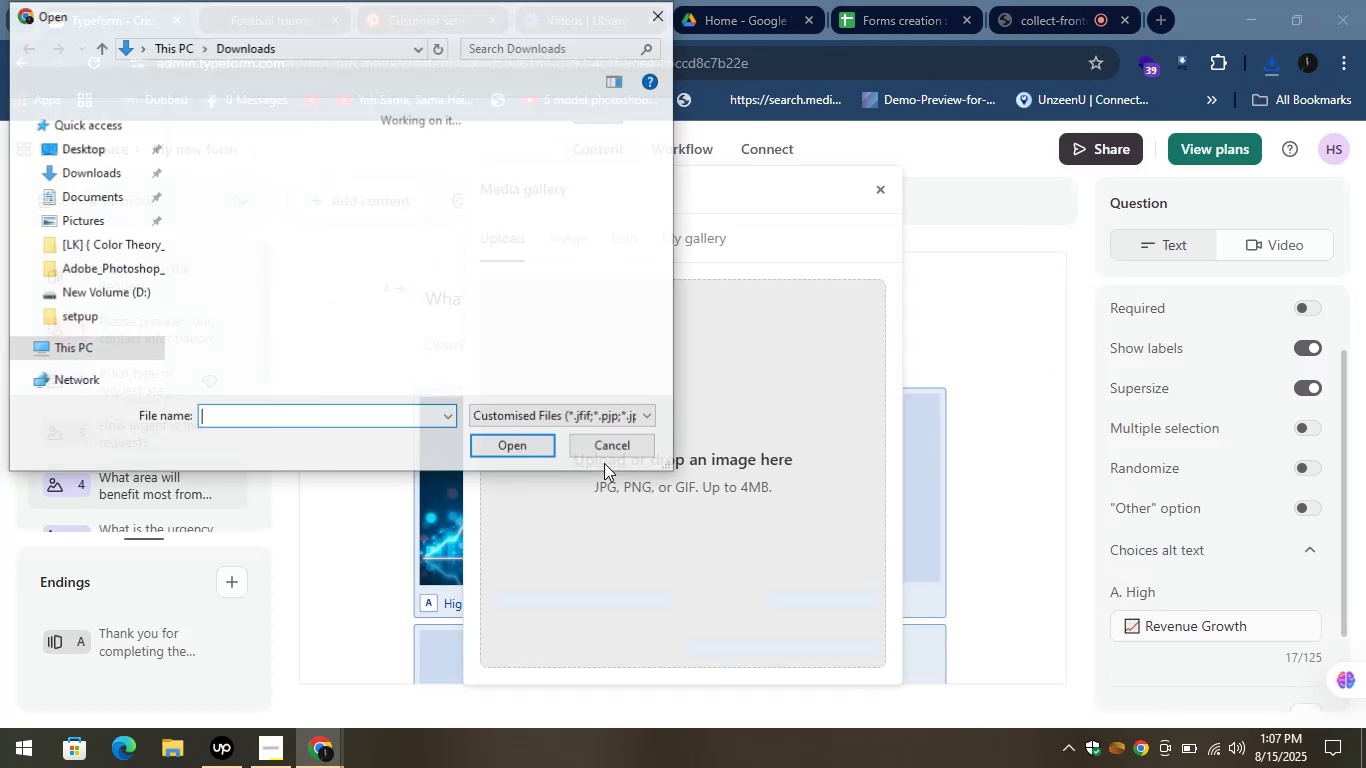 
wait(5.08)
 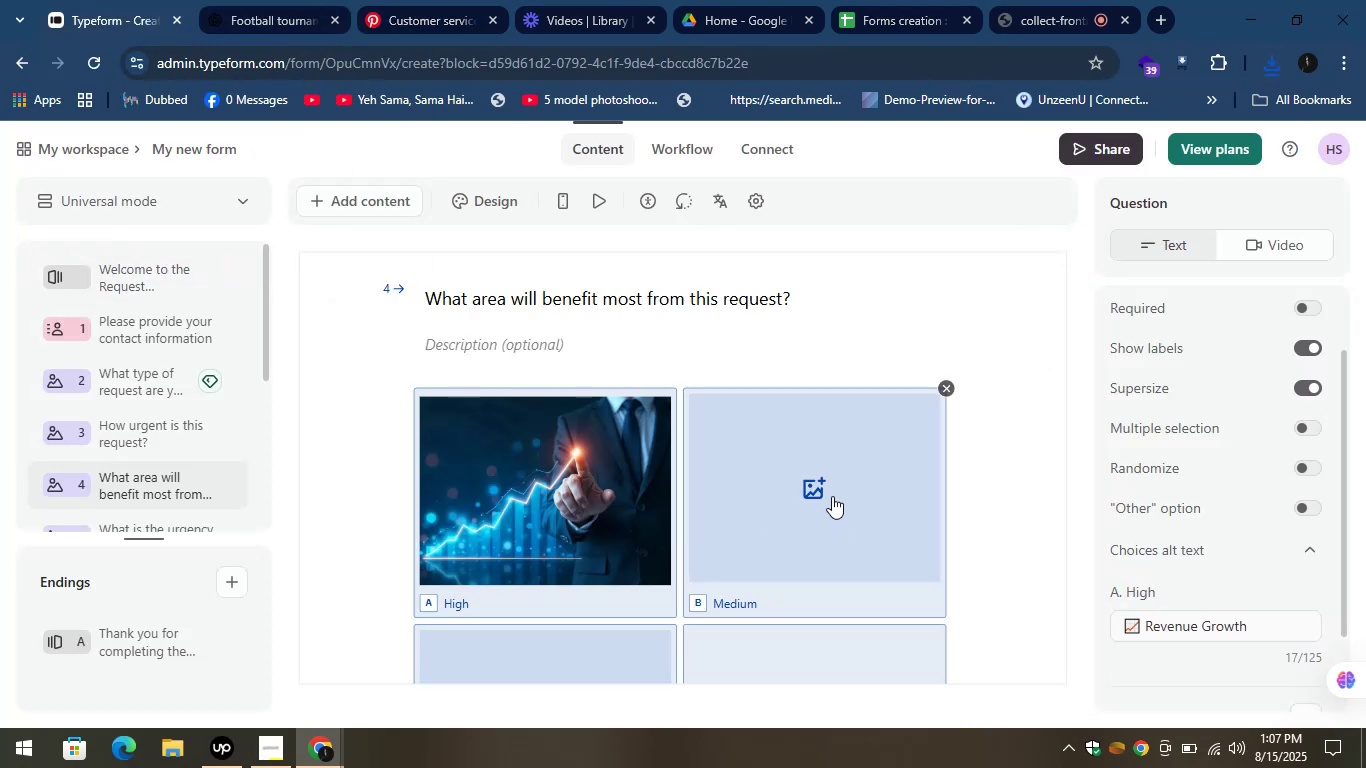 
left_click([225, 203])
 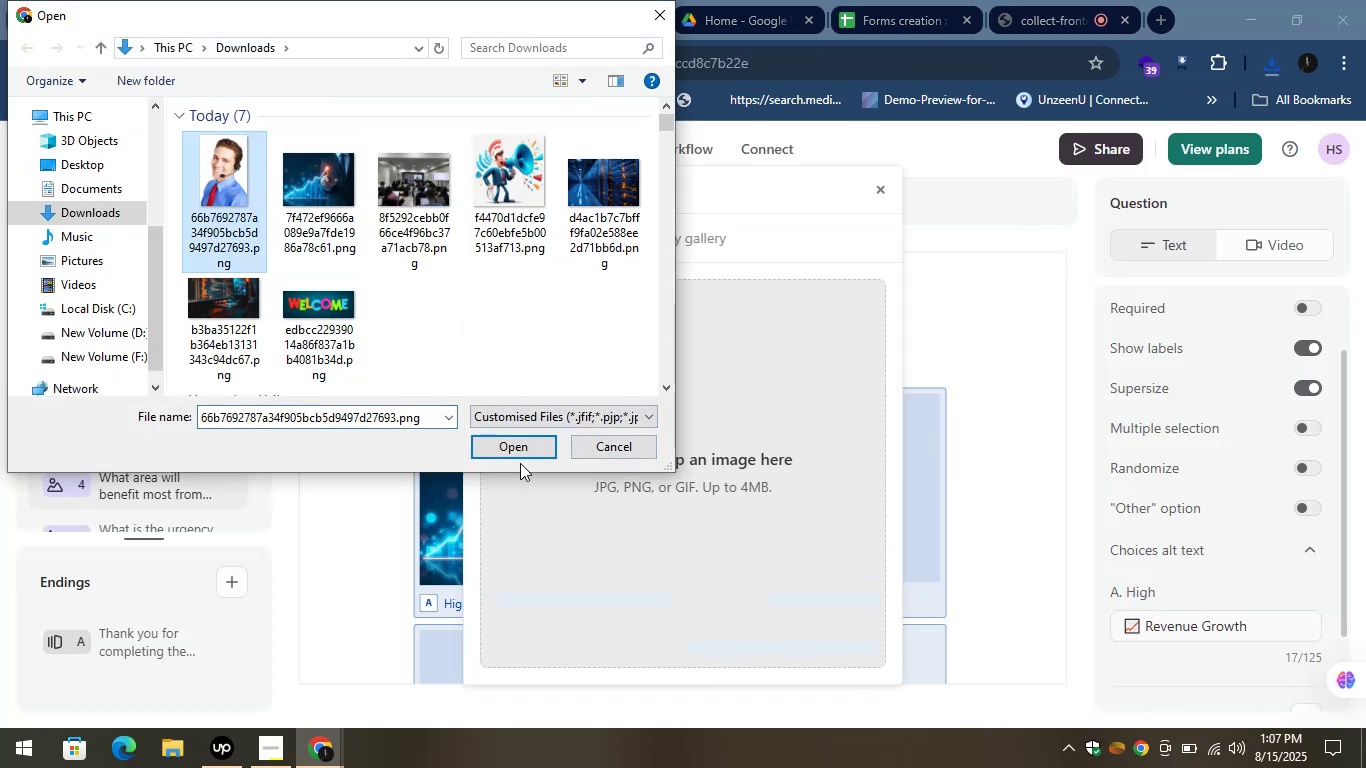 
left_click([515, 451])
 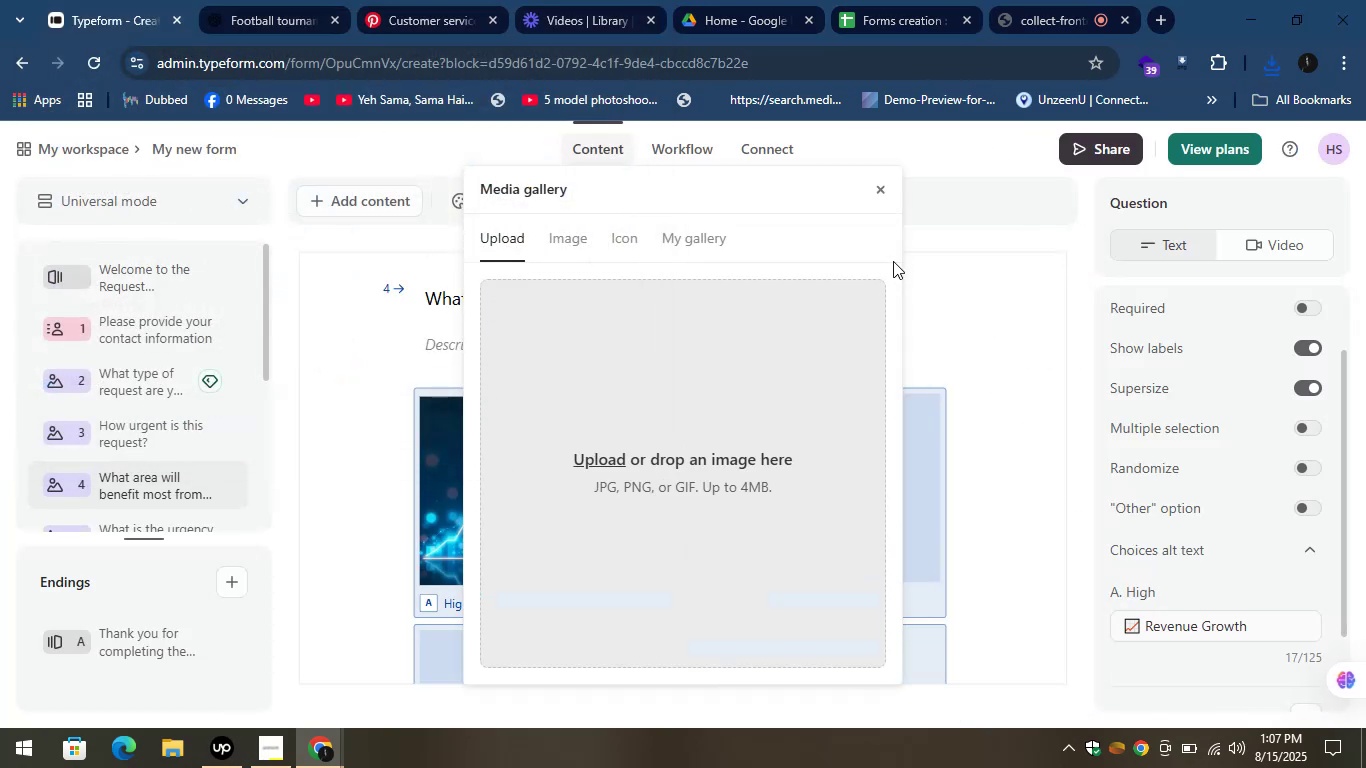 
left_click([875, 190])
 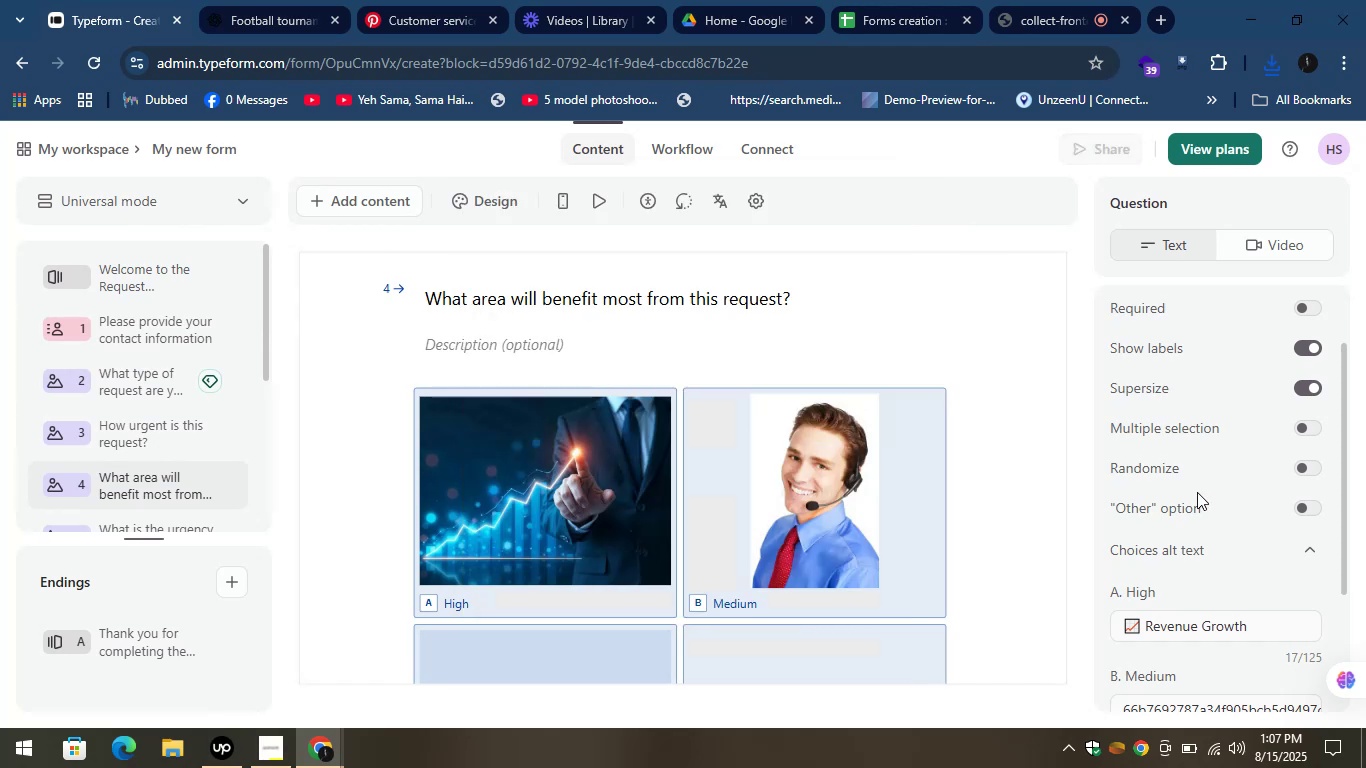 
scroll: coordinate [1210, 529], scroll_direction: down, amount: 2.0
 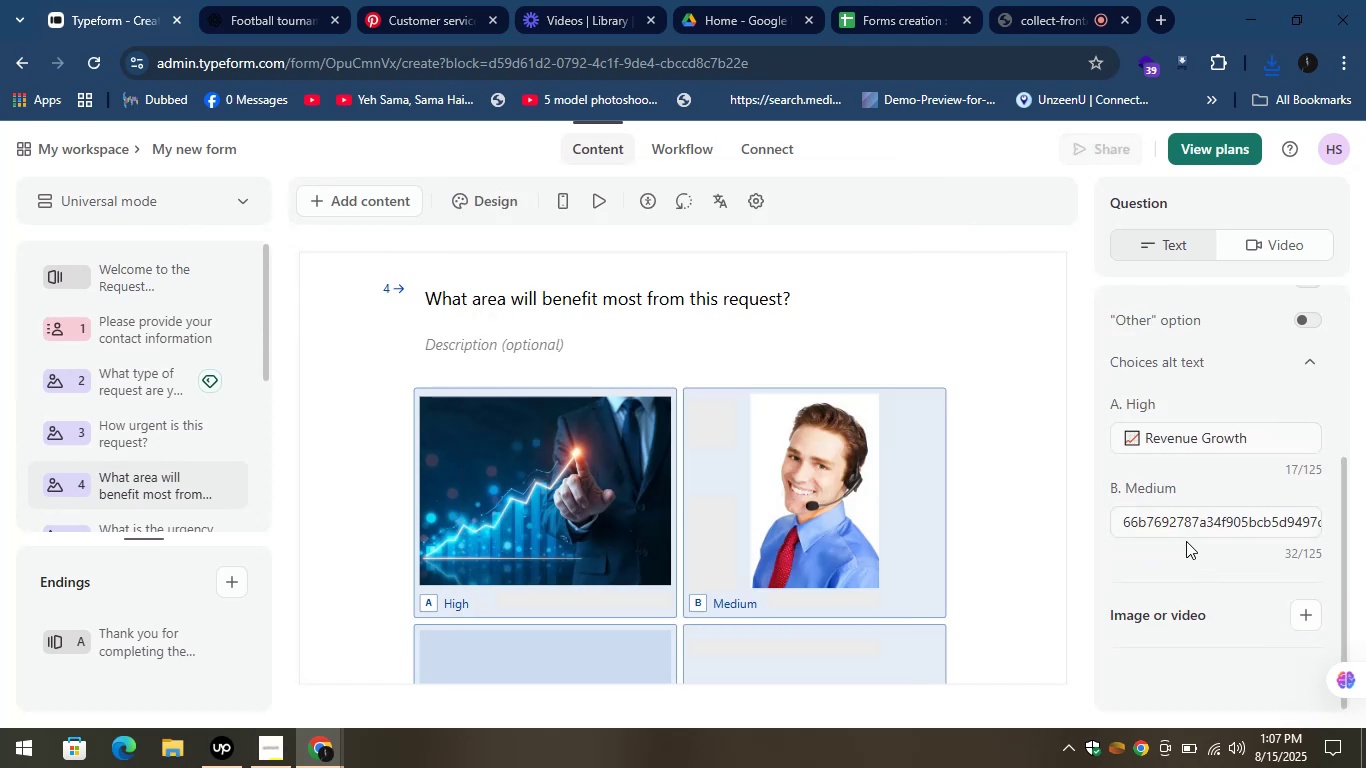 
left_click([1181, 526])
 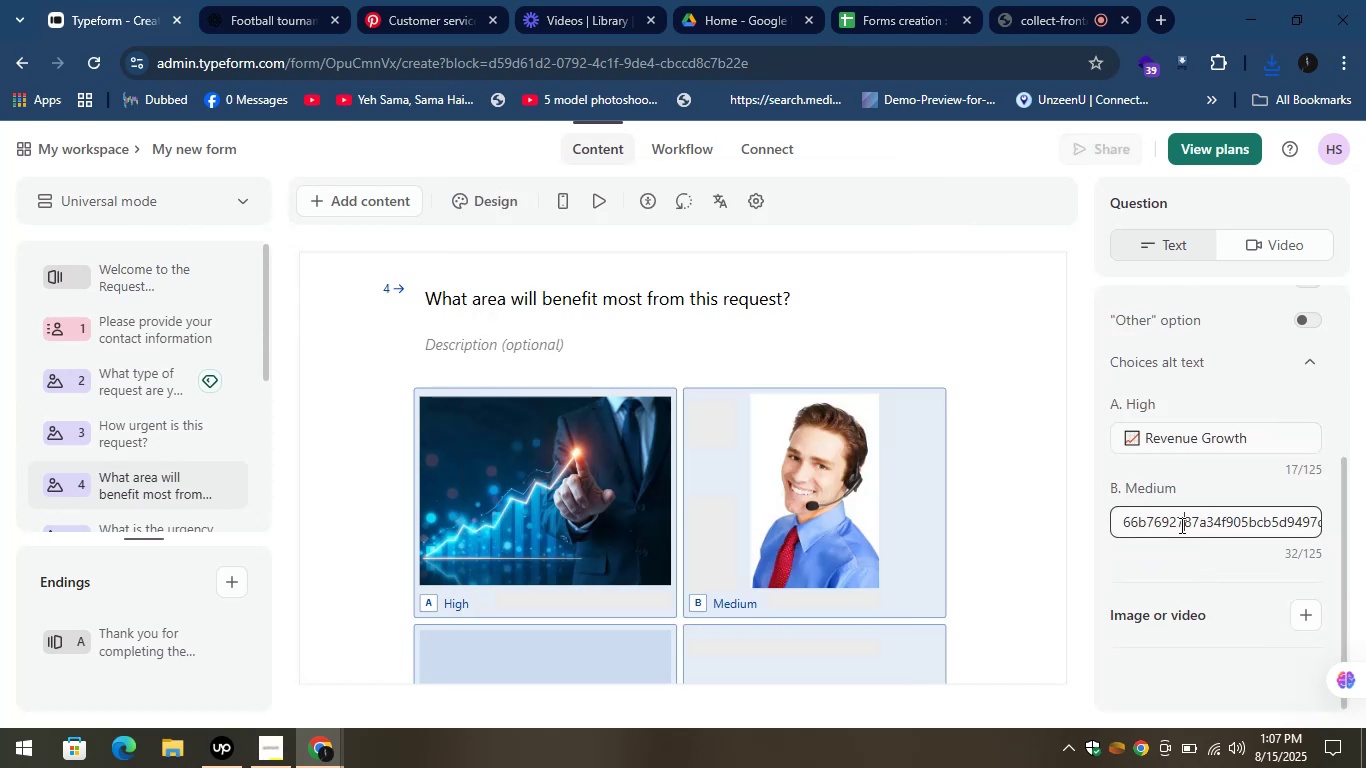 
key(Control+A)
 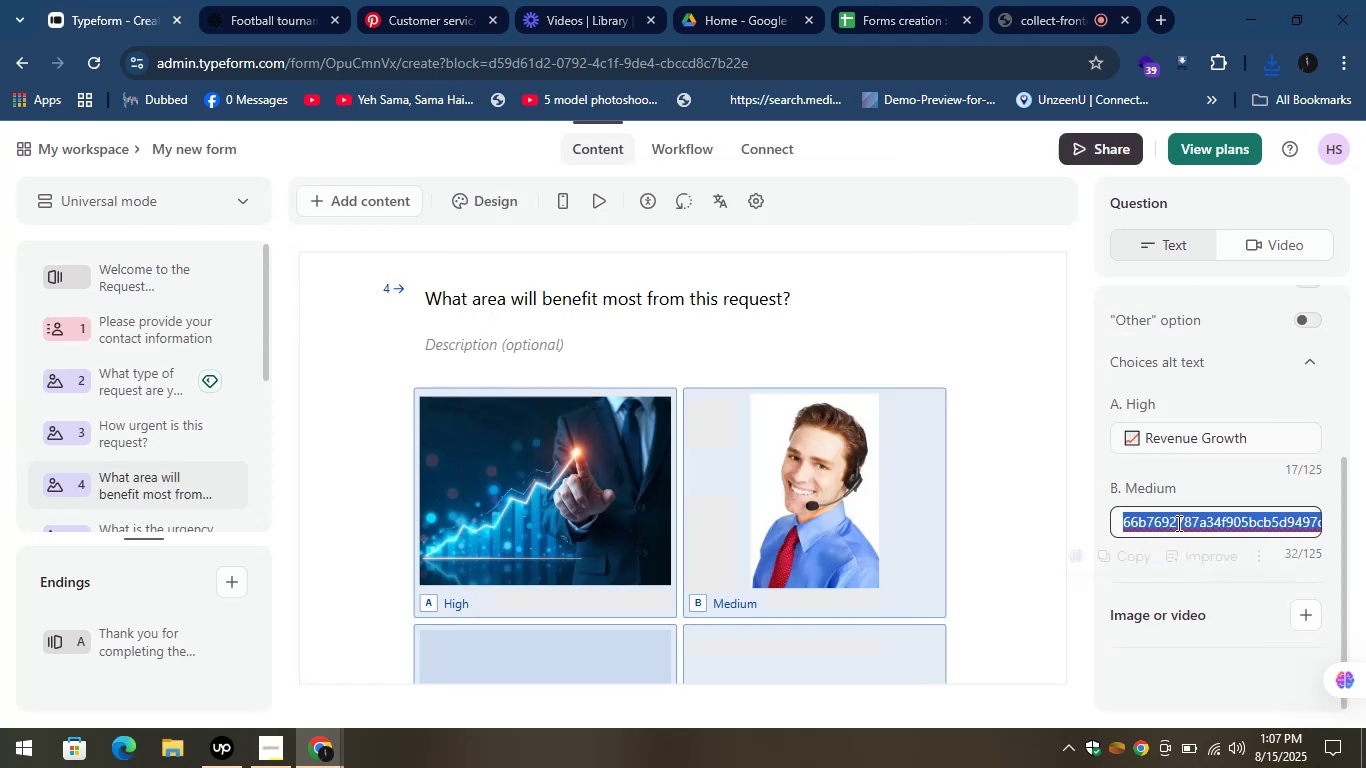 
key(Control+V)
 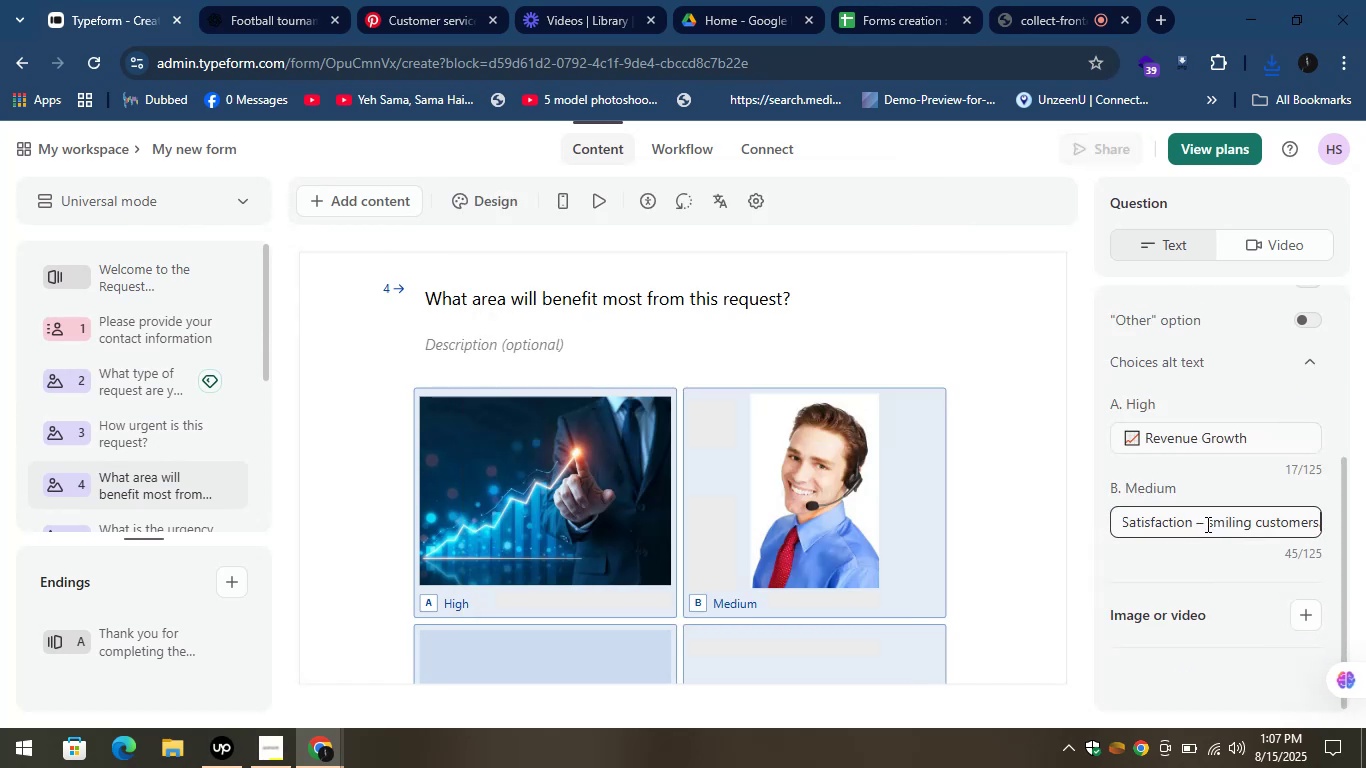 
left_click_drag(start_coordinate=[1194, 523], to_coordinate=[1340, 526])
 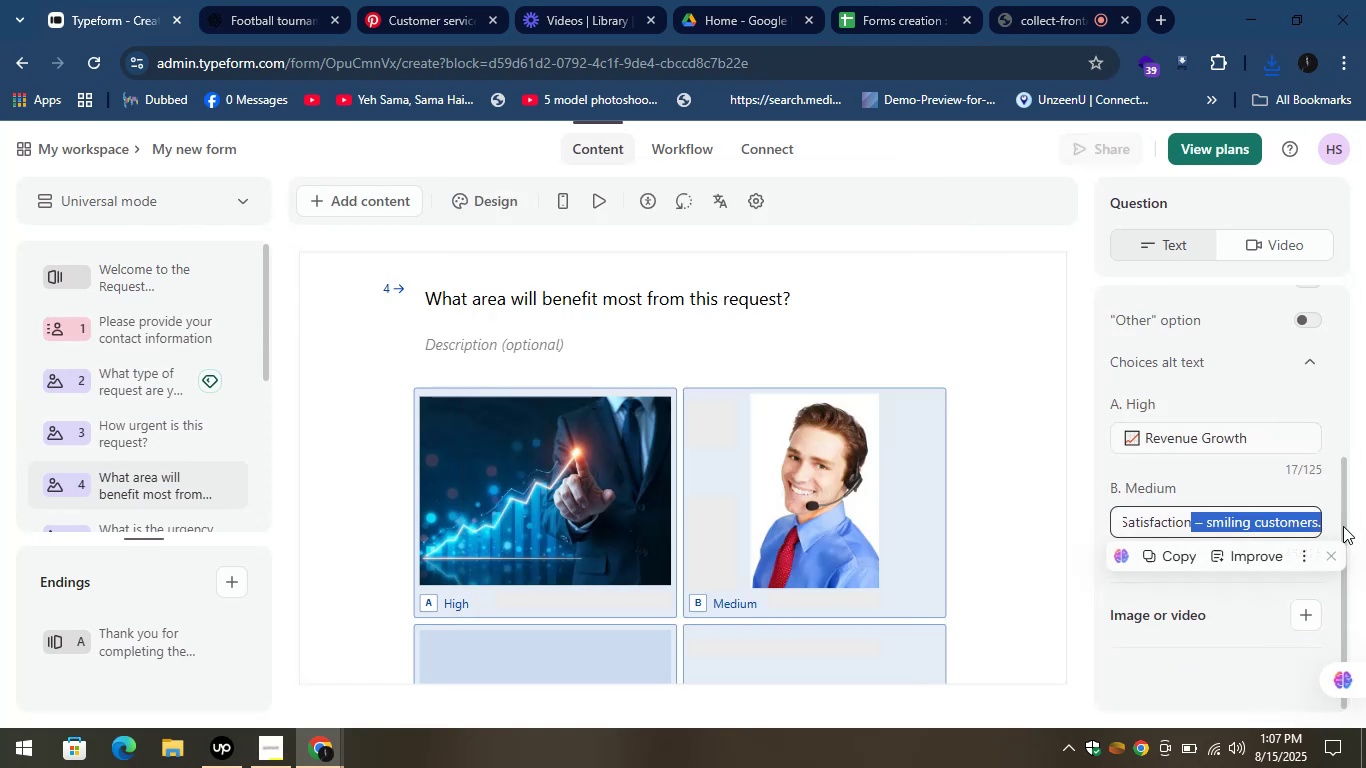 
key(Backspace)
 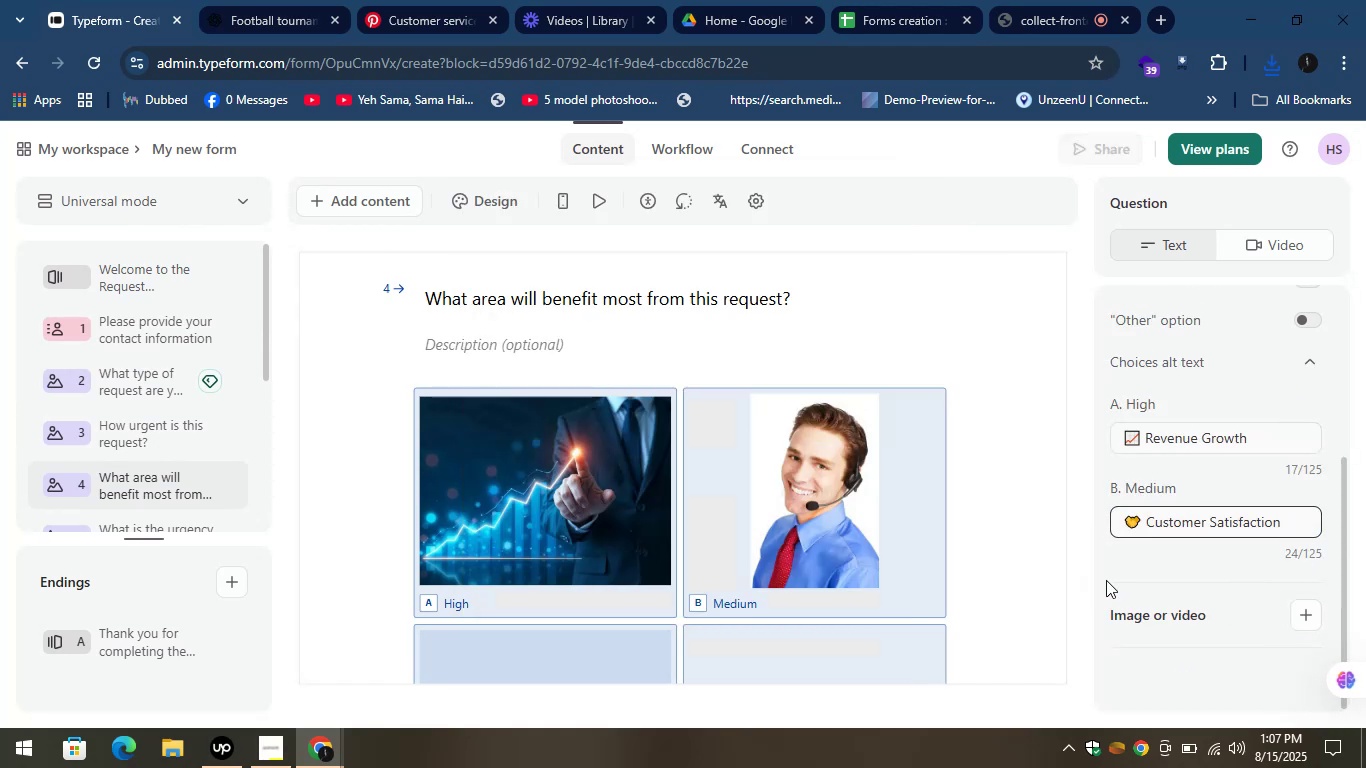 
left_click([1073, 574])
 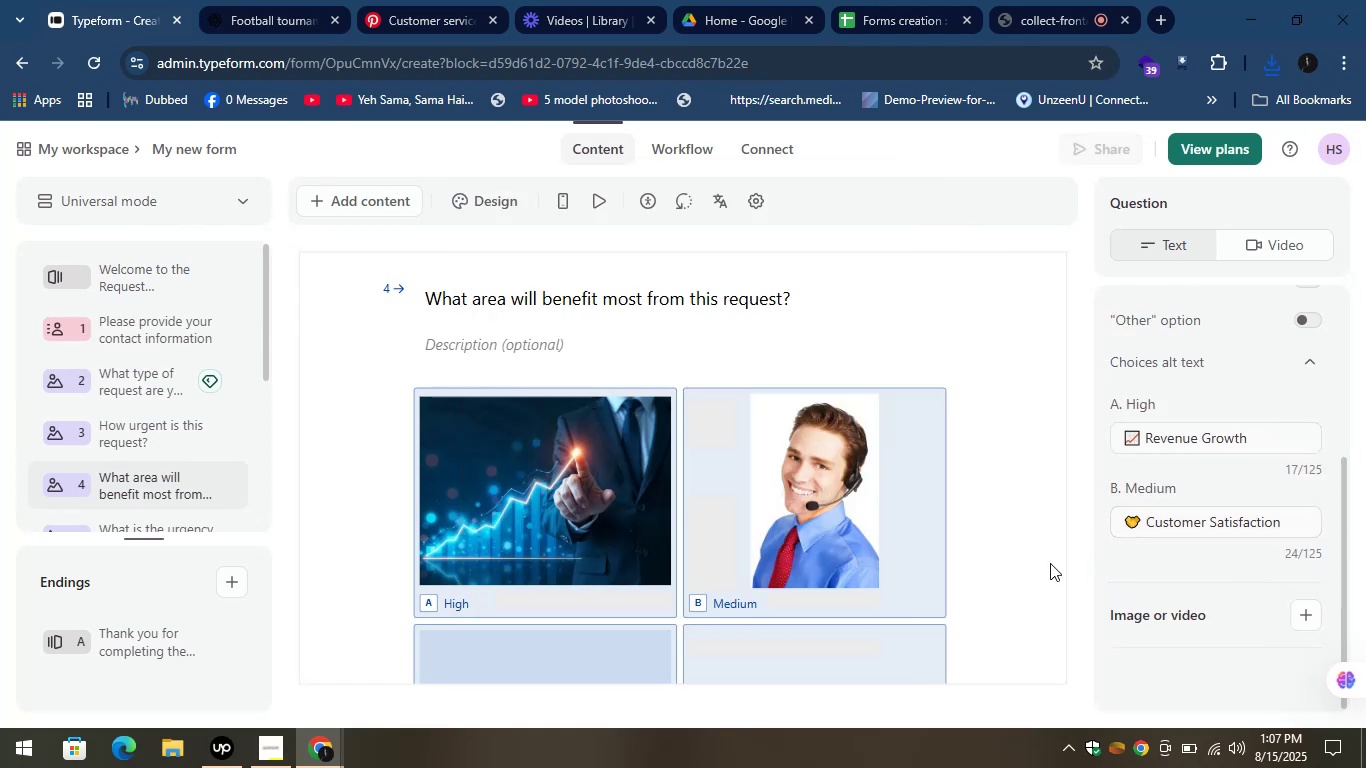 
scroll: coordinate [783, 607], scroll_direction: down, amount: 3.0
 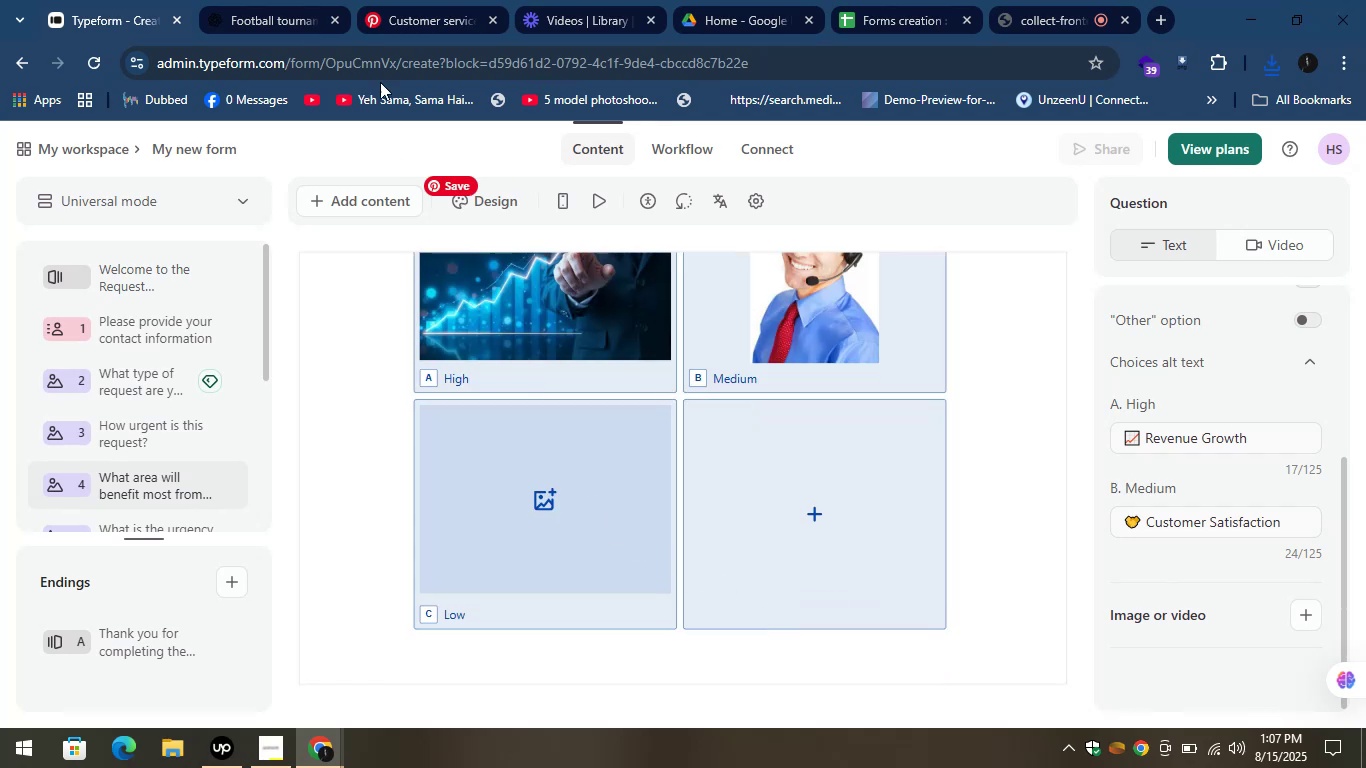 
left_click([265, 0])
 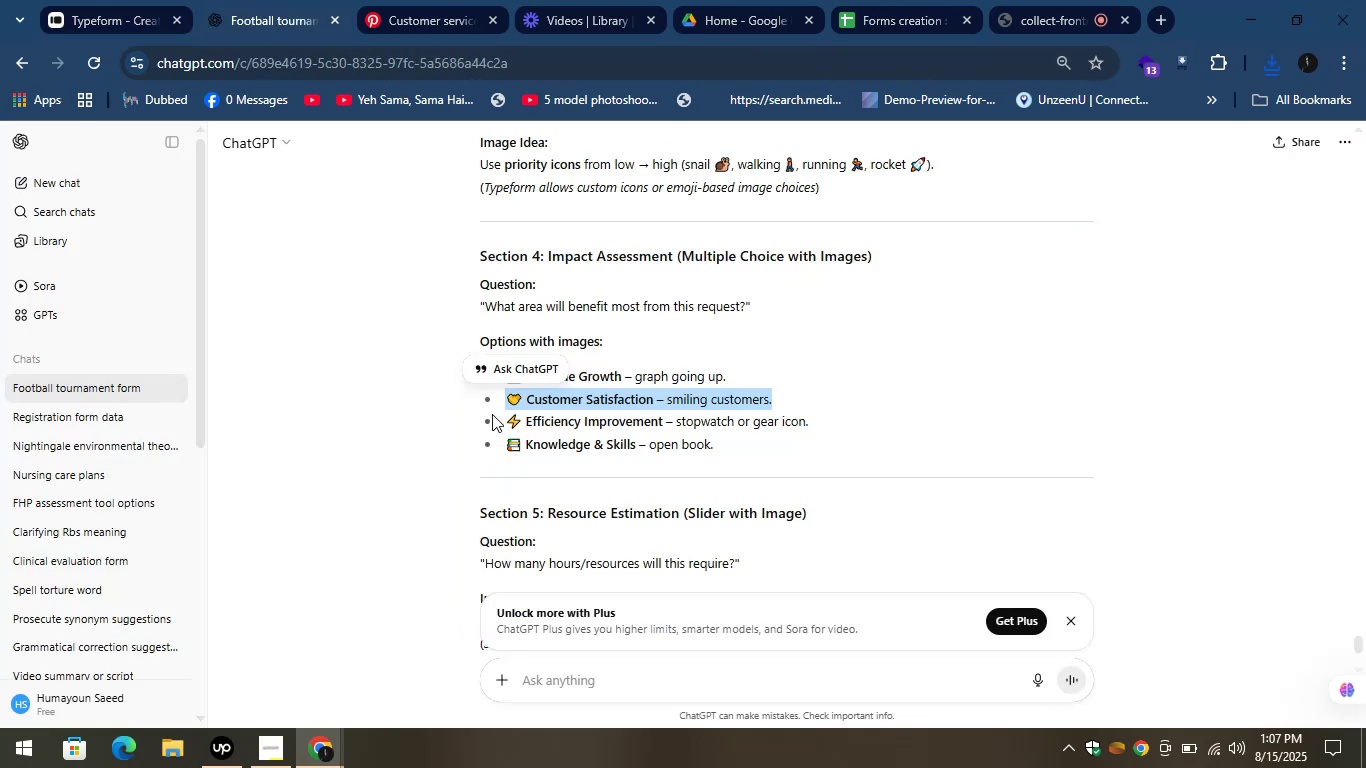 
left_click_drag(start_coordinate=[502, 419], to_coordinate=[823, 420])
 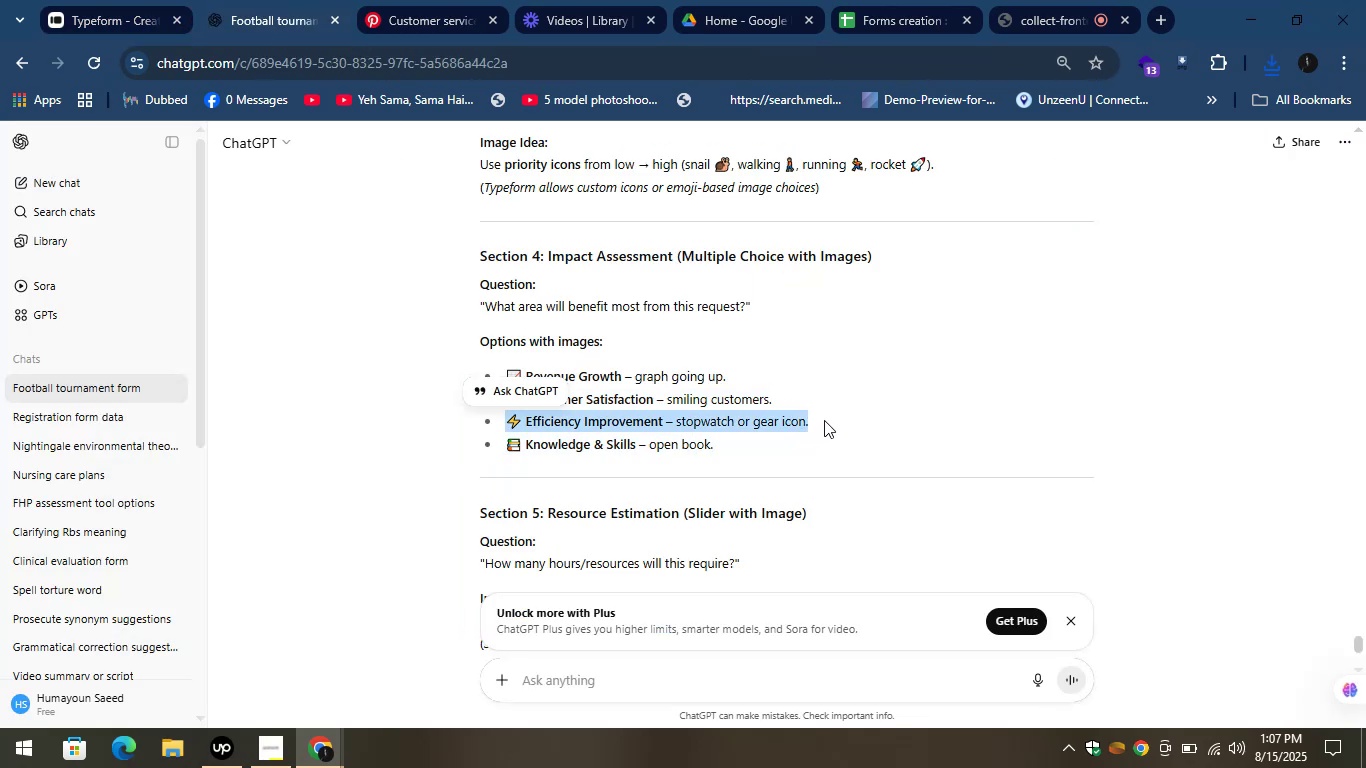 
key(Control+C)
 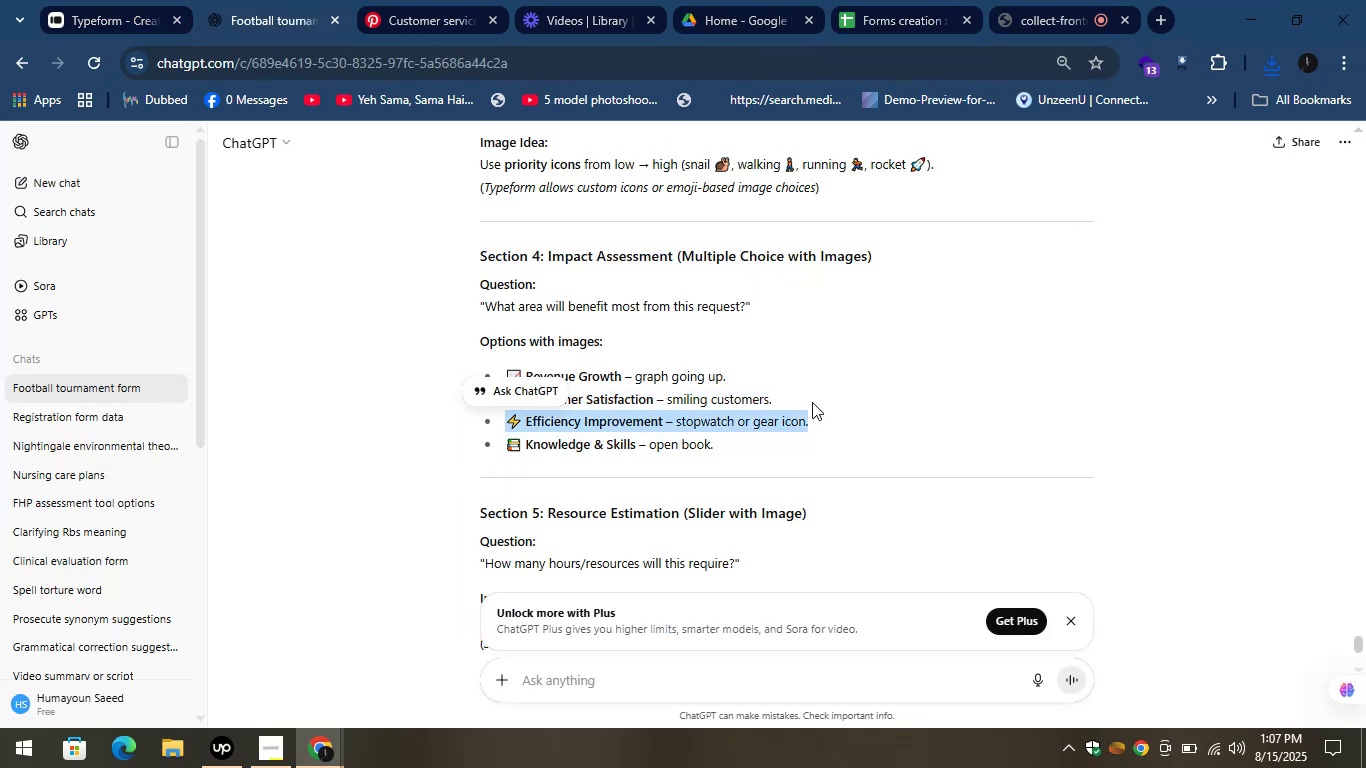 
key(Control+C)
 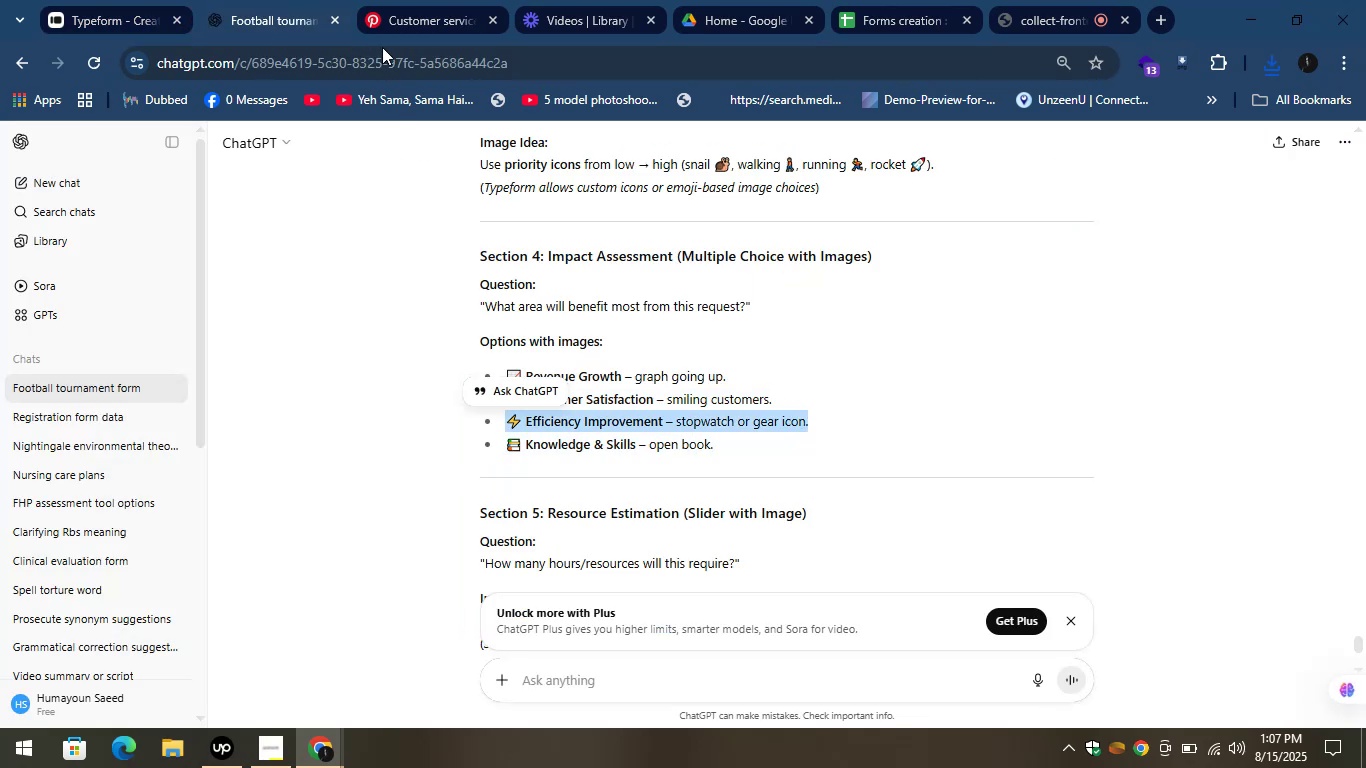 
left_click([382, 5])
 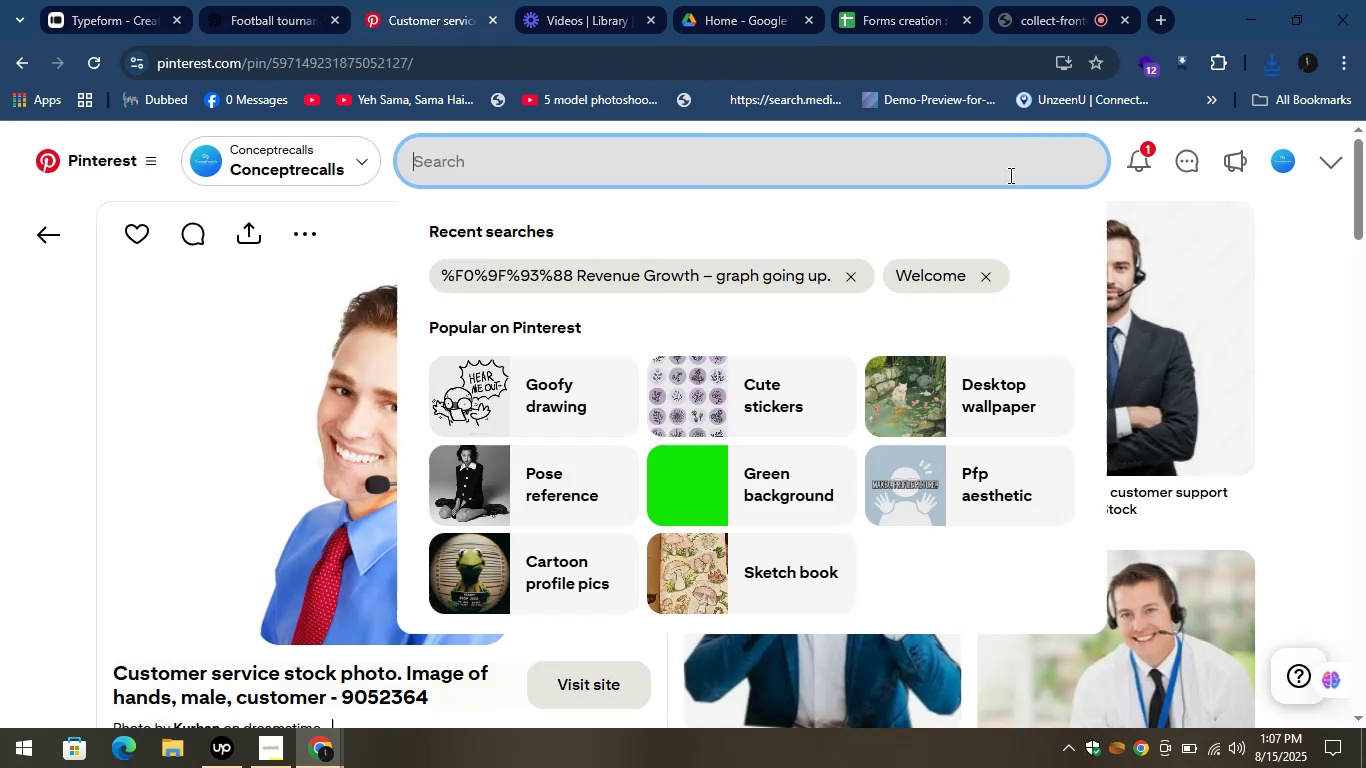 
key(Control+V)
 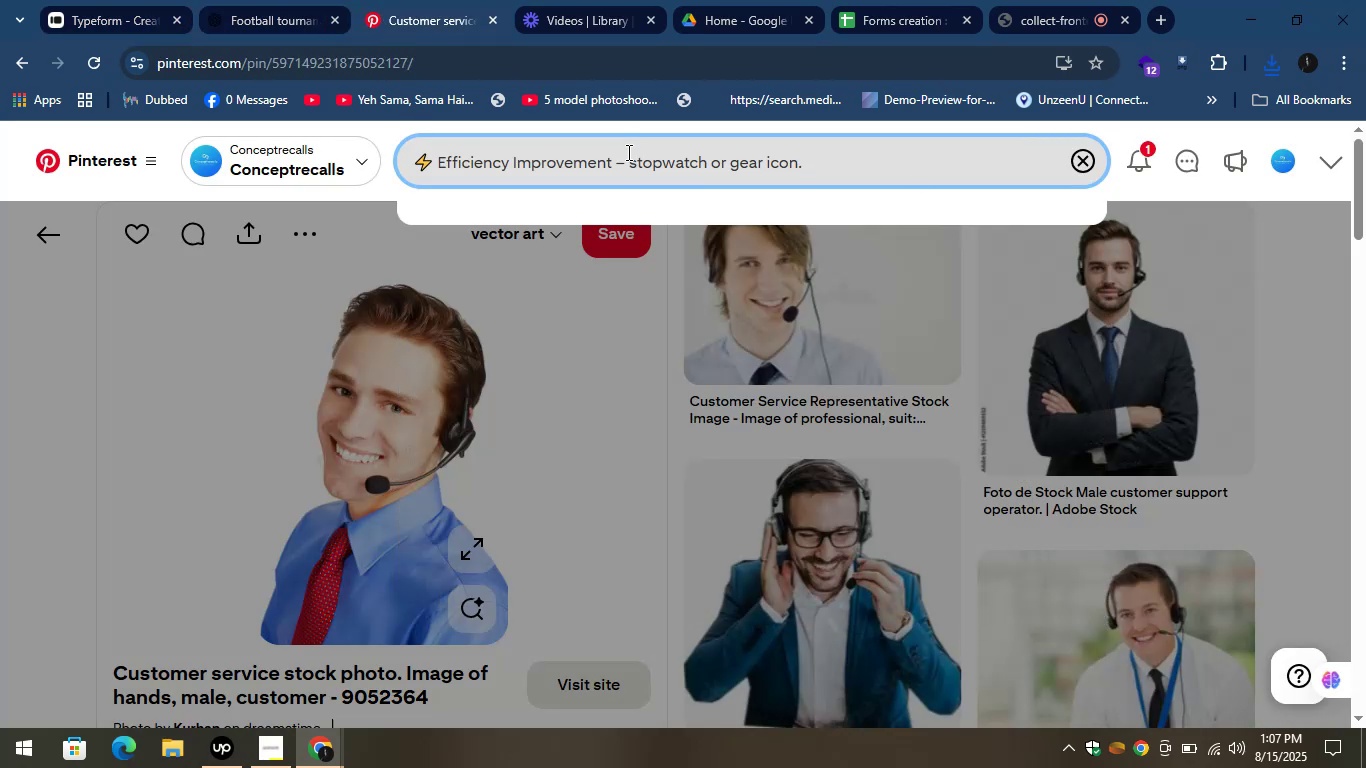 
key(Enter)
 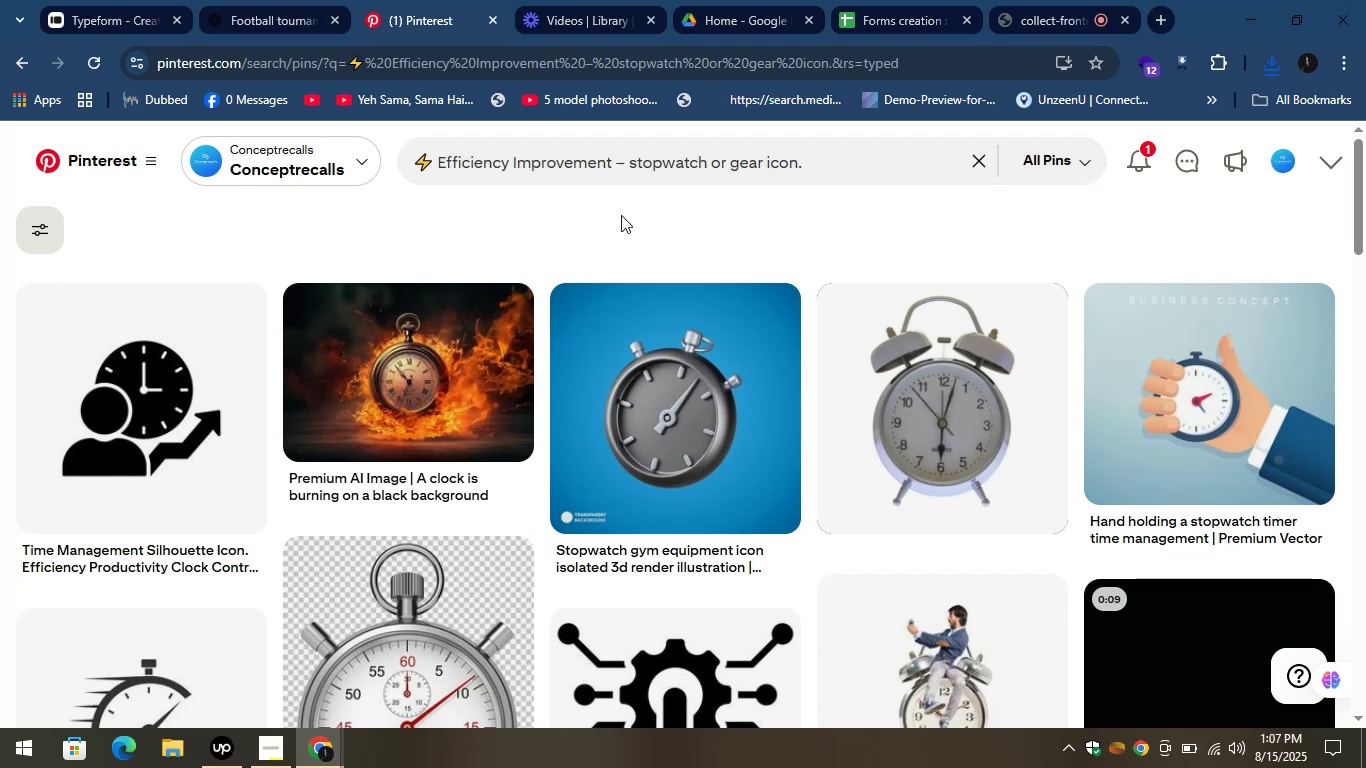 
wait(28.73)
 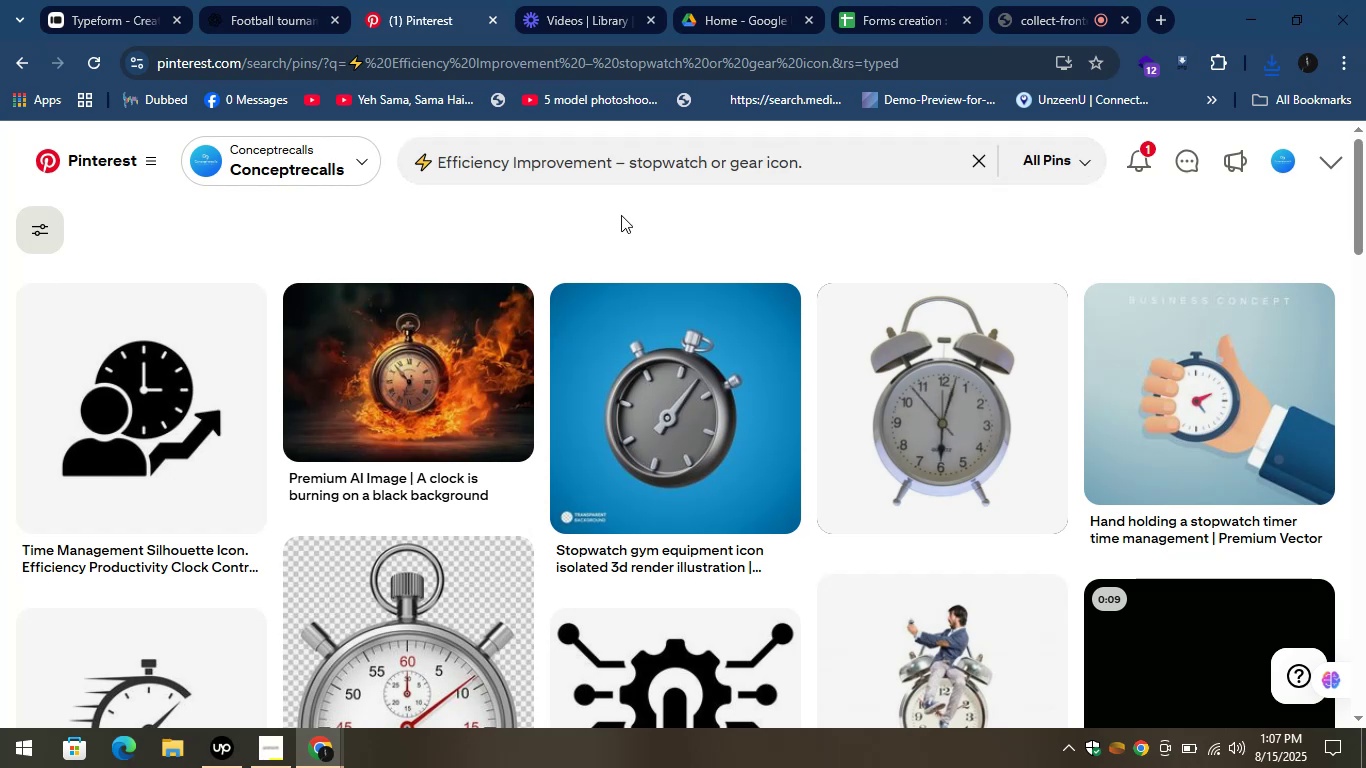 
mouse_move([510, 396])
 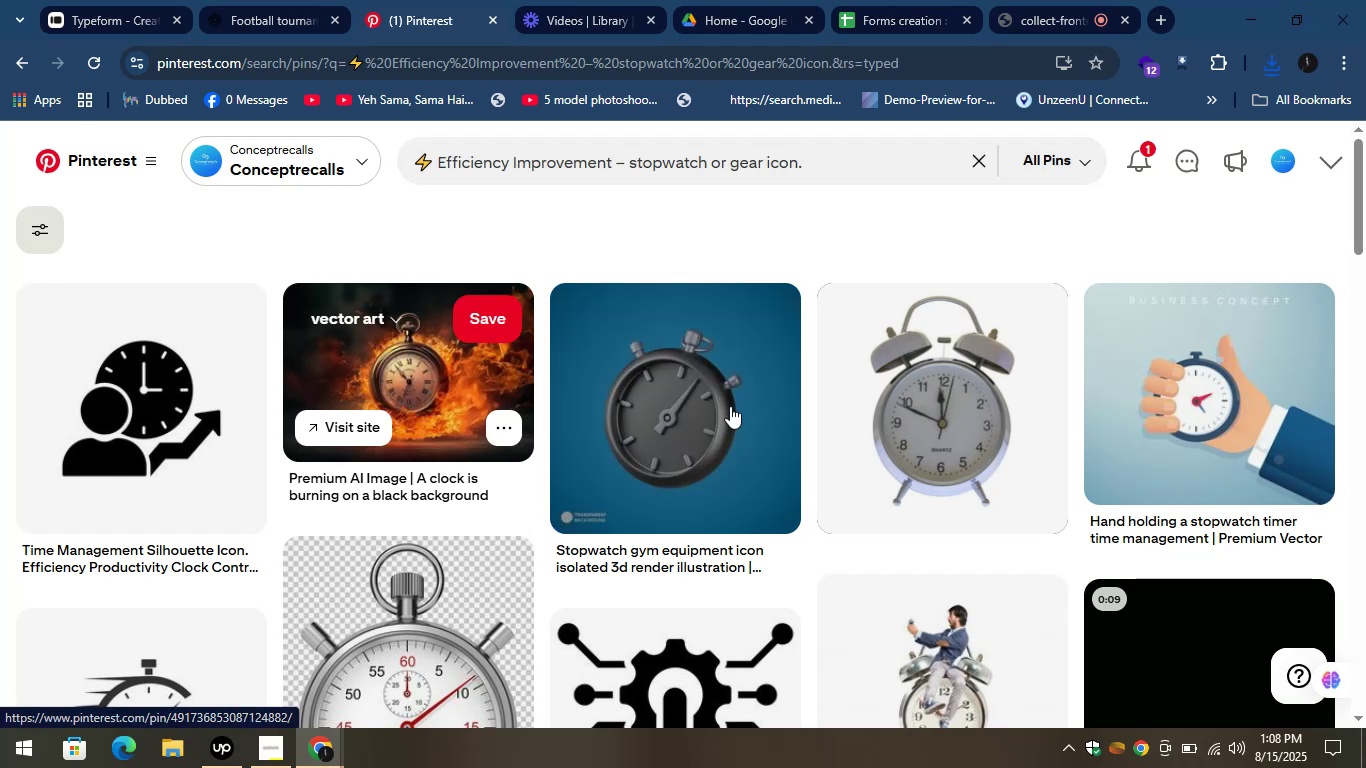 
mouse_move([890, 394])
 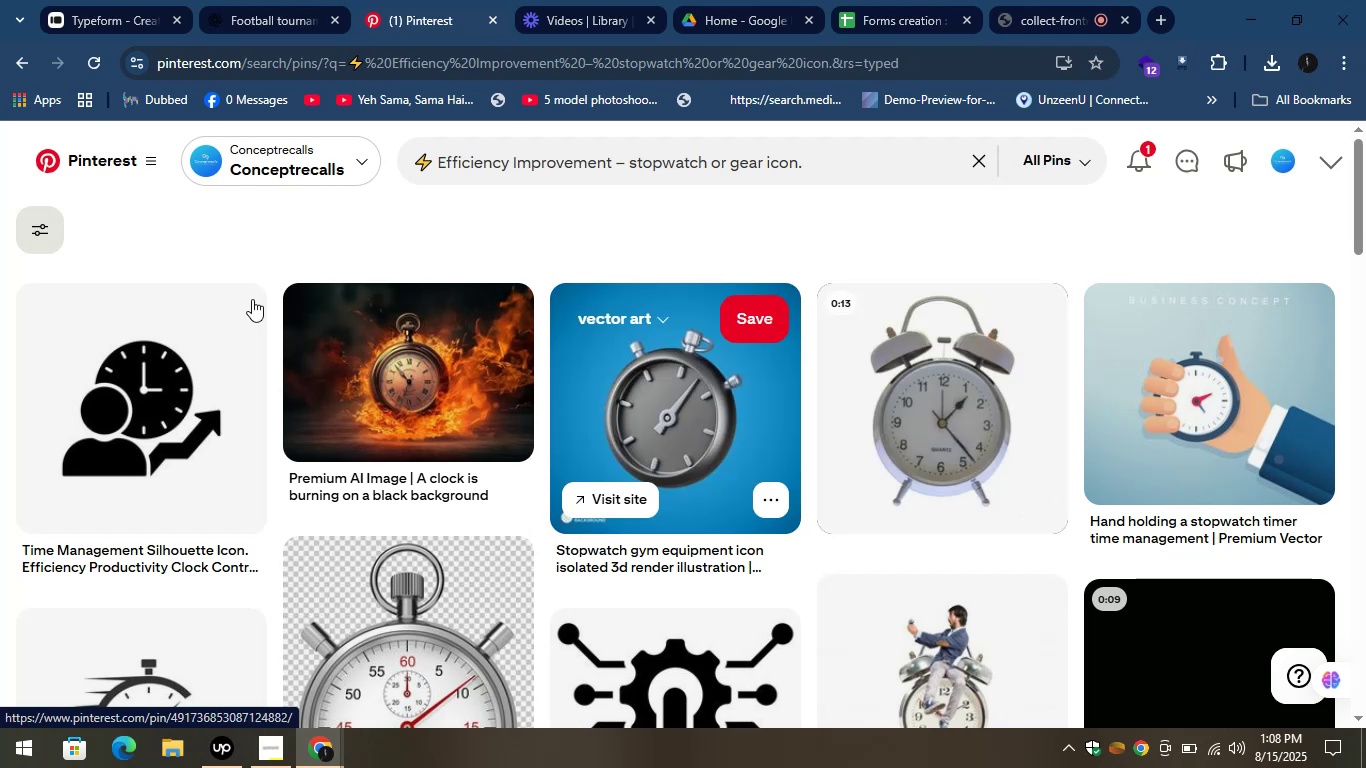 
scroll: coordinate [273, 328], scroll_direction: down, amount: 2.0
 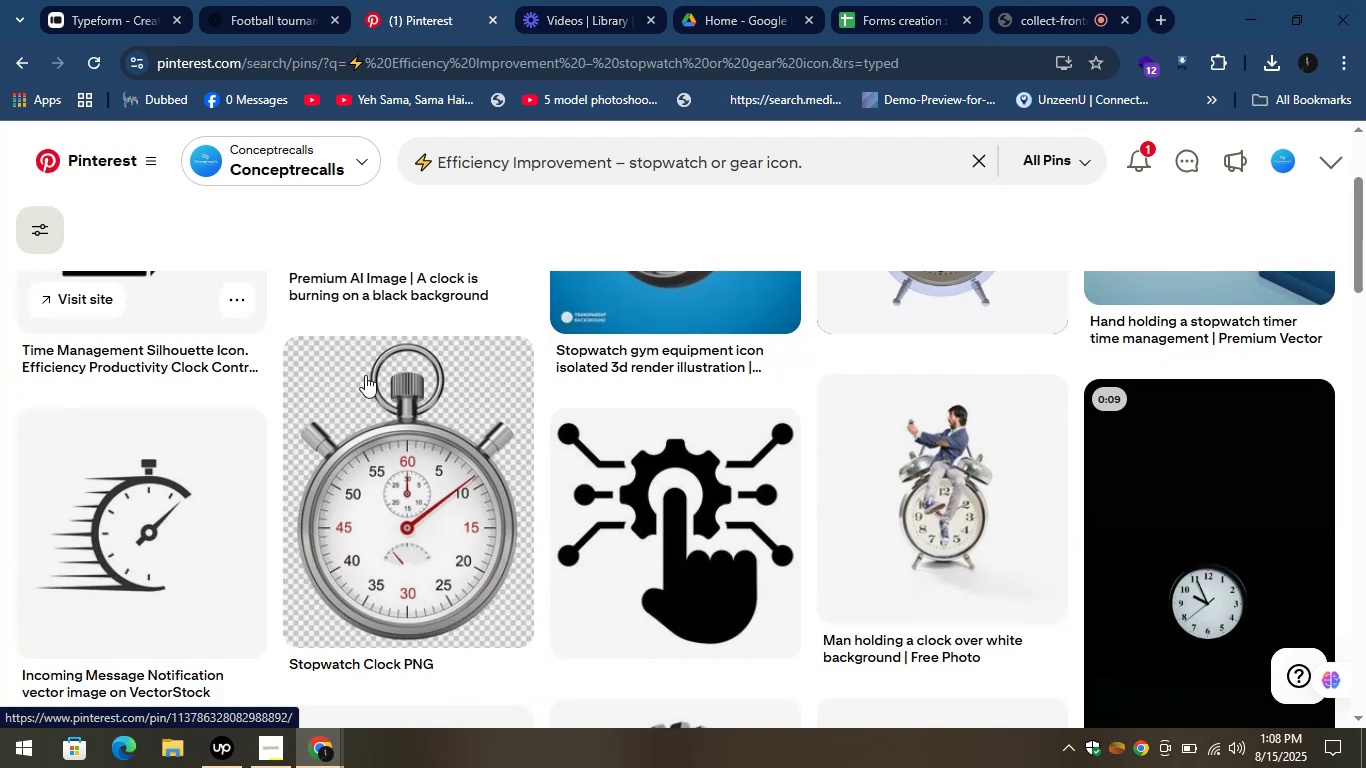 
mouse_move([463, 428])
 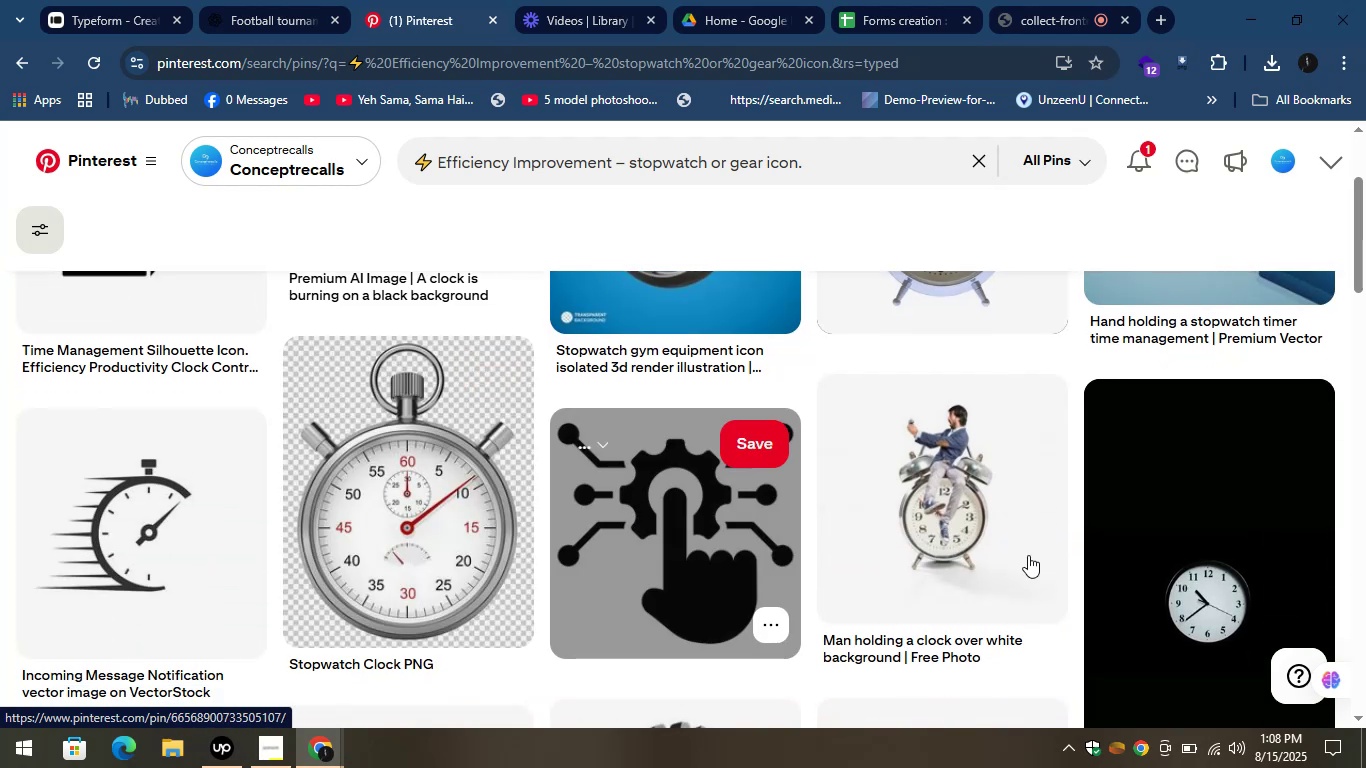 
scroll: coordinate [1025, 545], scroll_direction: up, amount: 2.0
 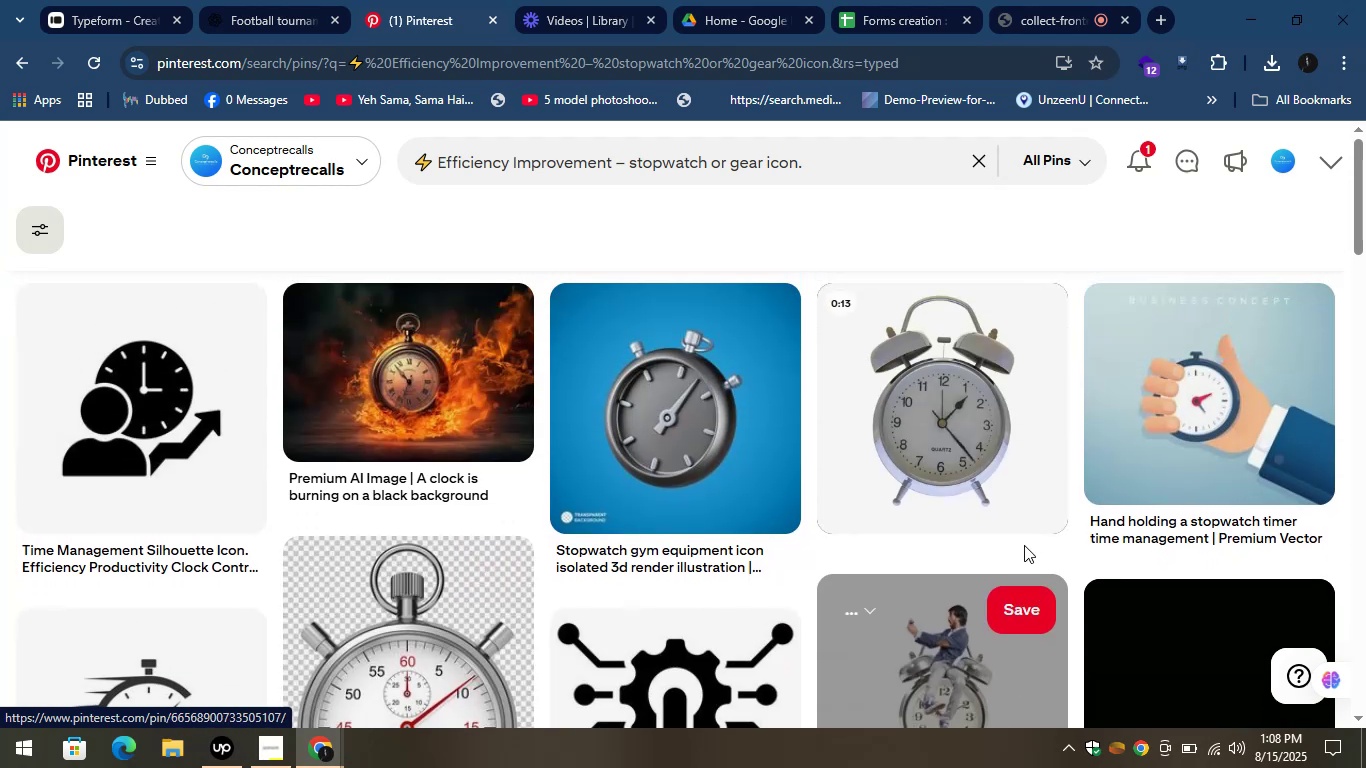 
scroll: coordinate [1021, 544], scroll_direction: down, amount: 2.0
 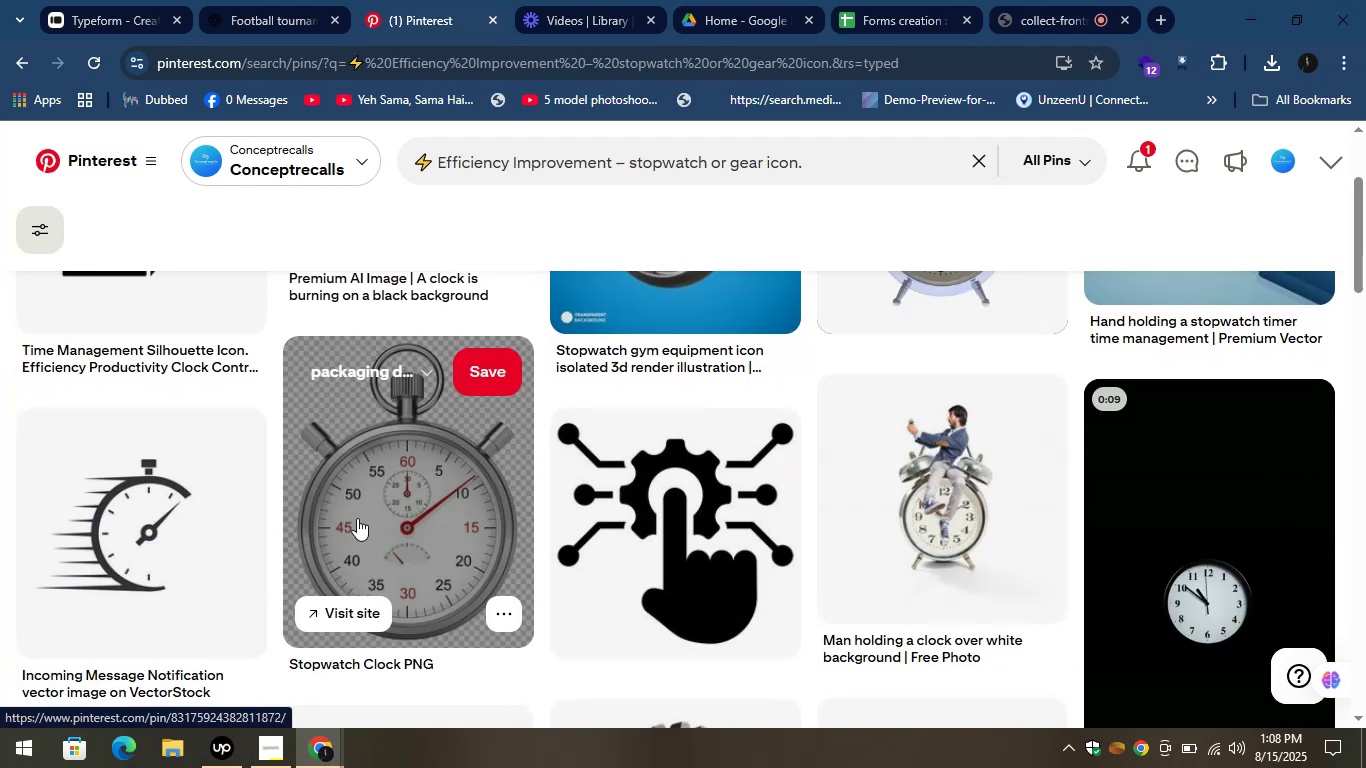 
scroll: coordinate [362, 528], scroll_direction: up, amount: 3.0
 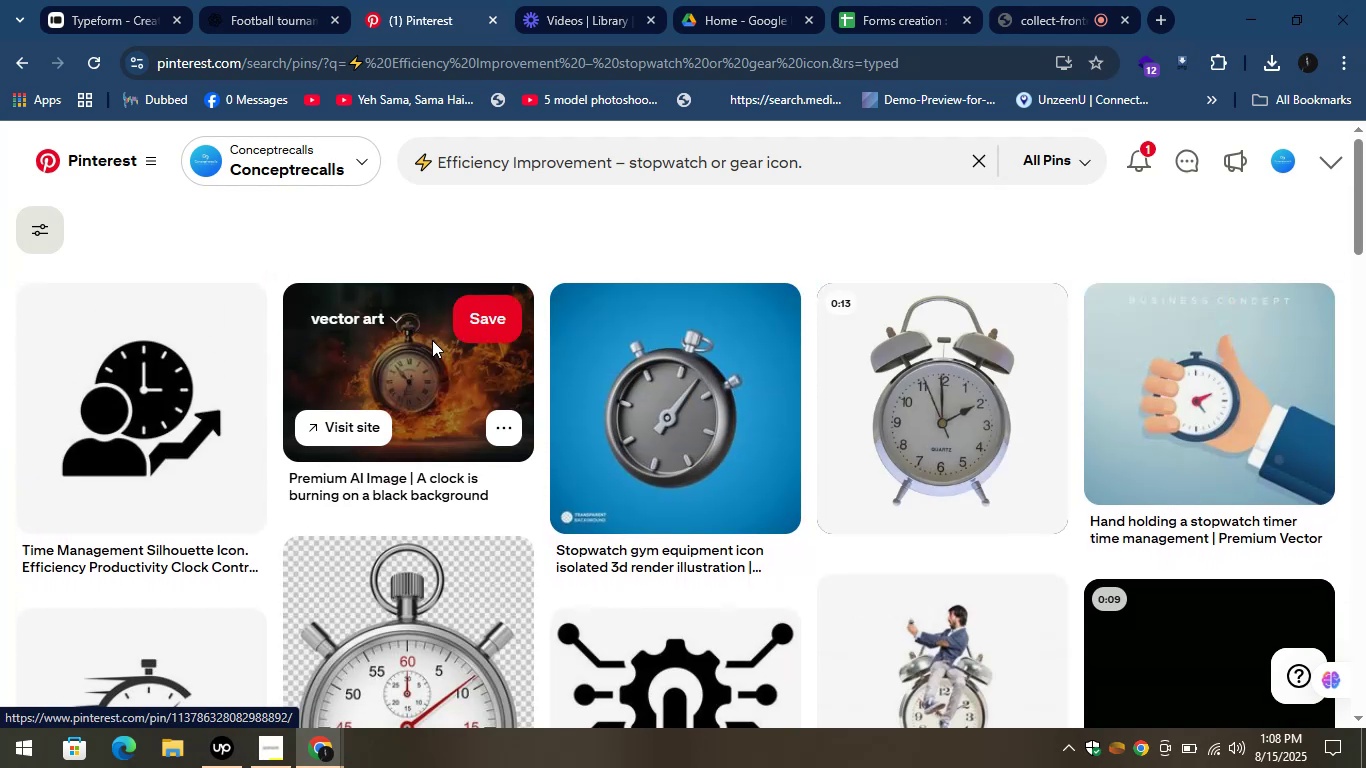 
mouse_move([417, 585])
 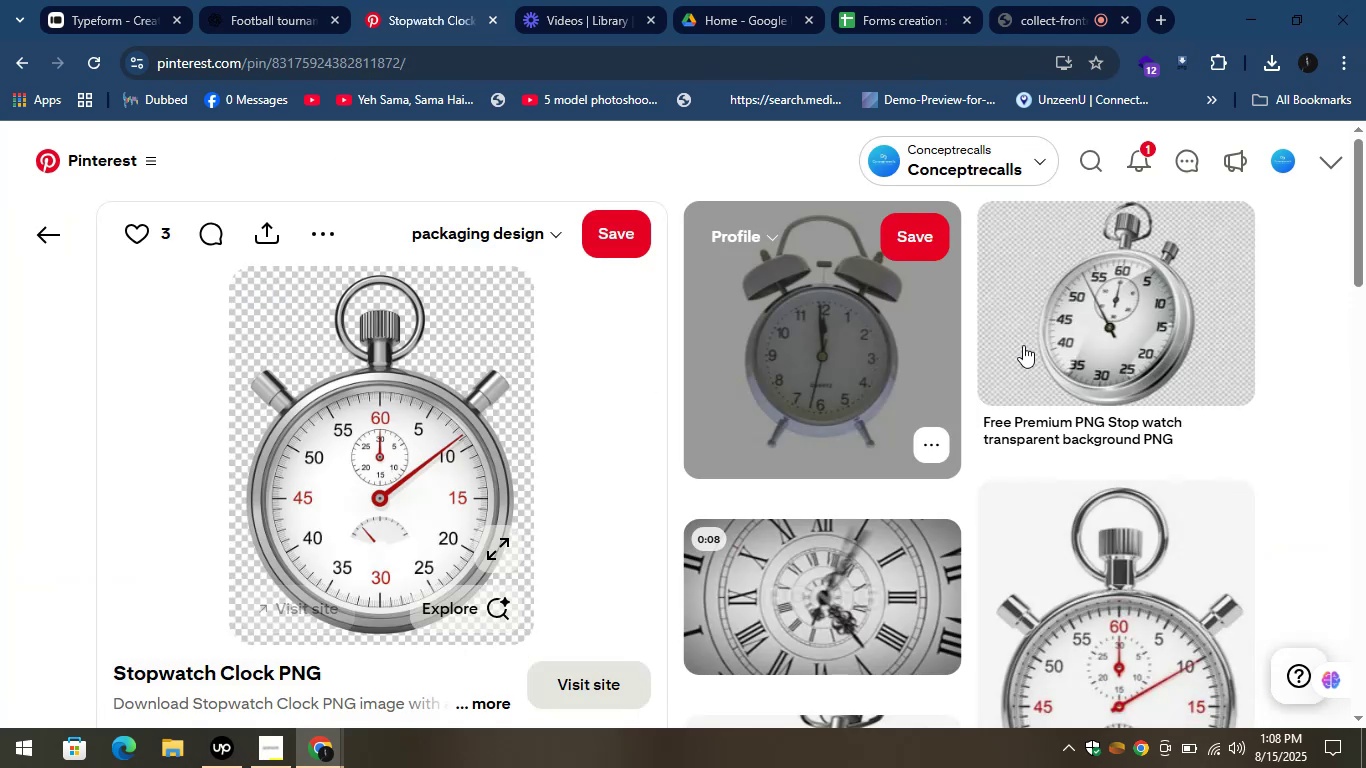 
scroll: coordinate [1084, 667], scroll_direction: down, amount: 3.0
 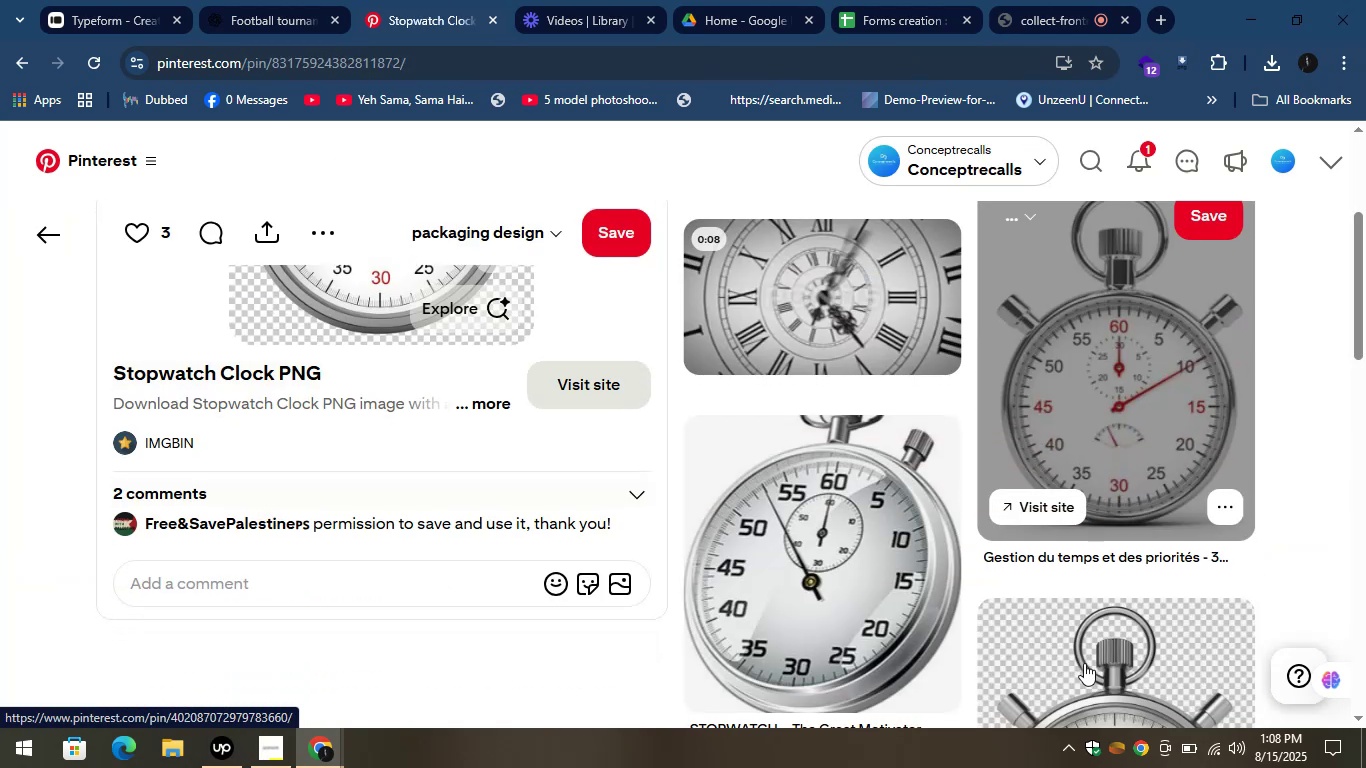 
mouse_move([241, 719])
 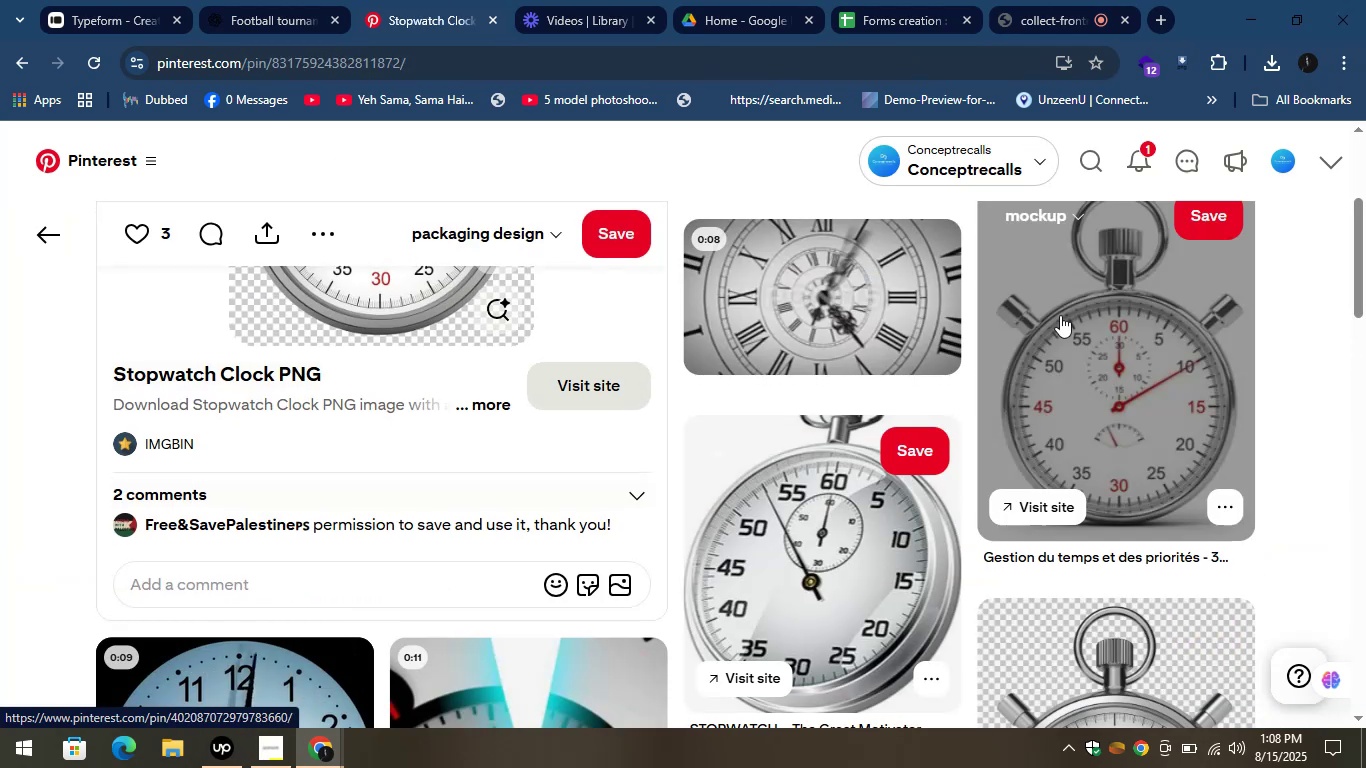 
left_click([1063, 314])
 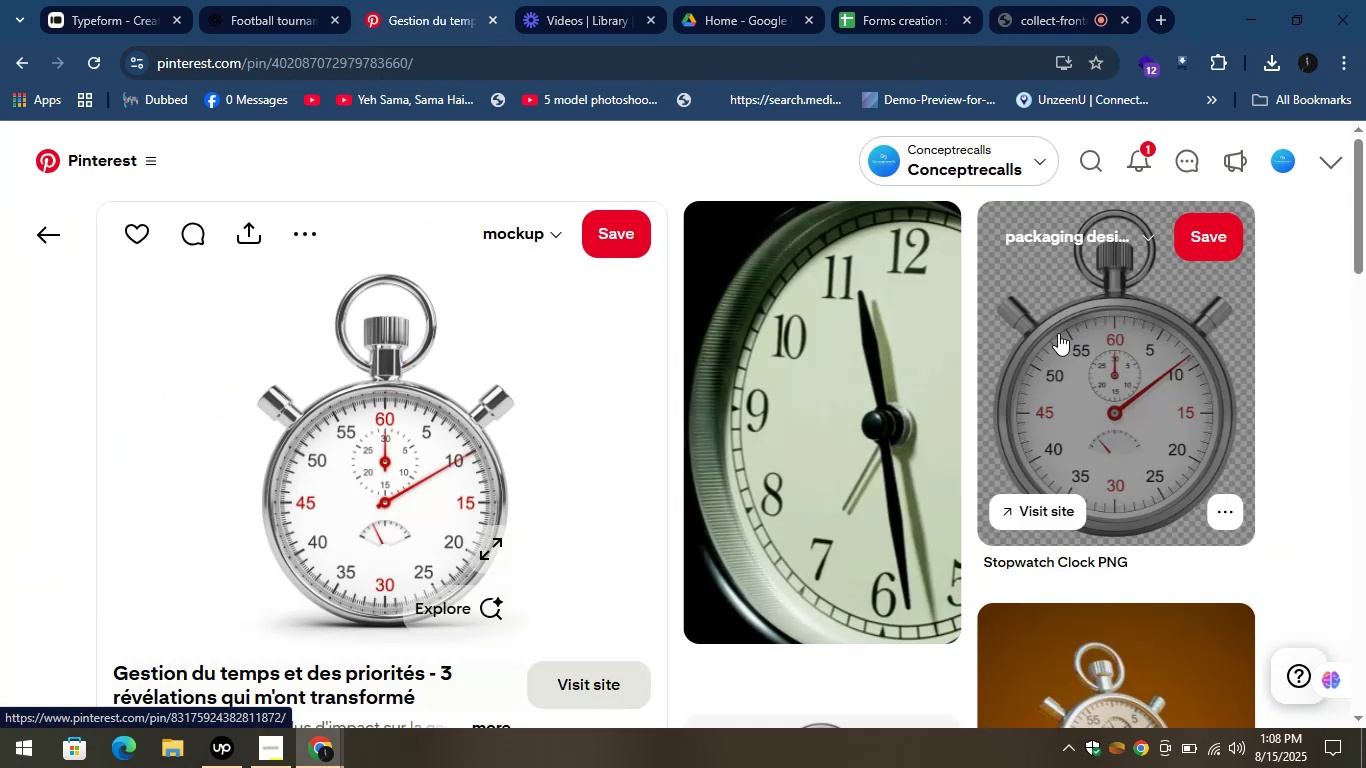 
scroll: coordinate [671, 466], scroll_direction: up, amount: 3.0
 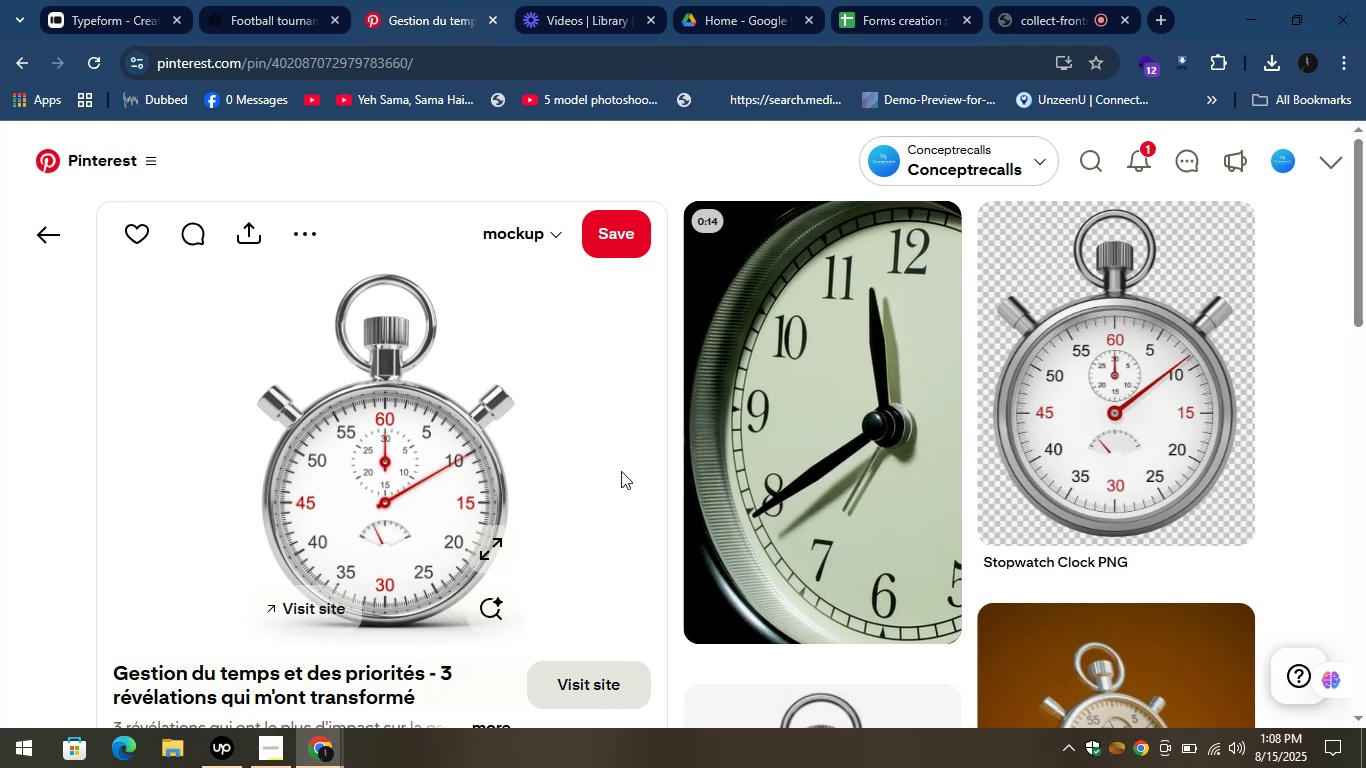 
mouse_move([733, 388])
 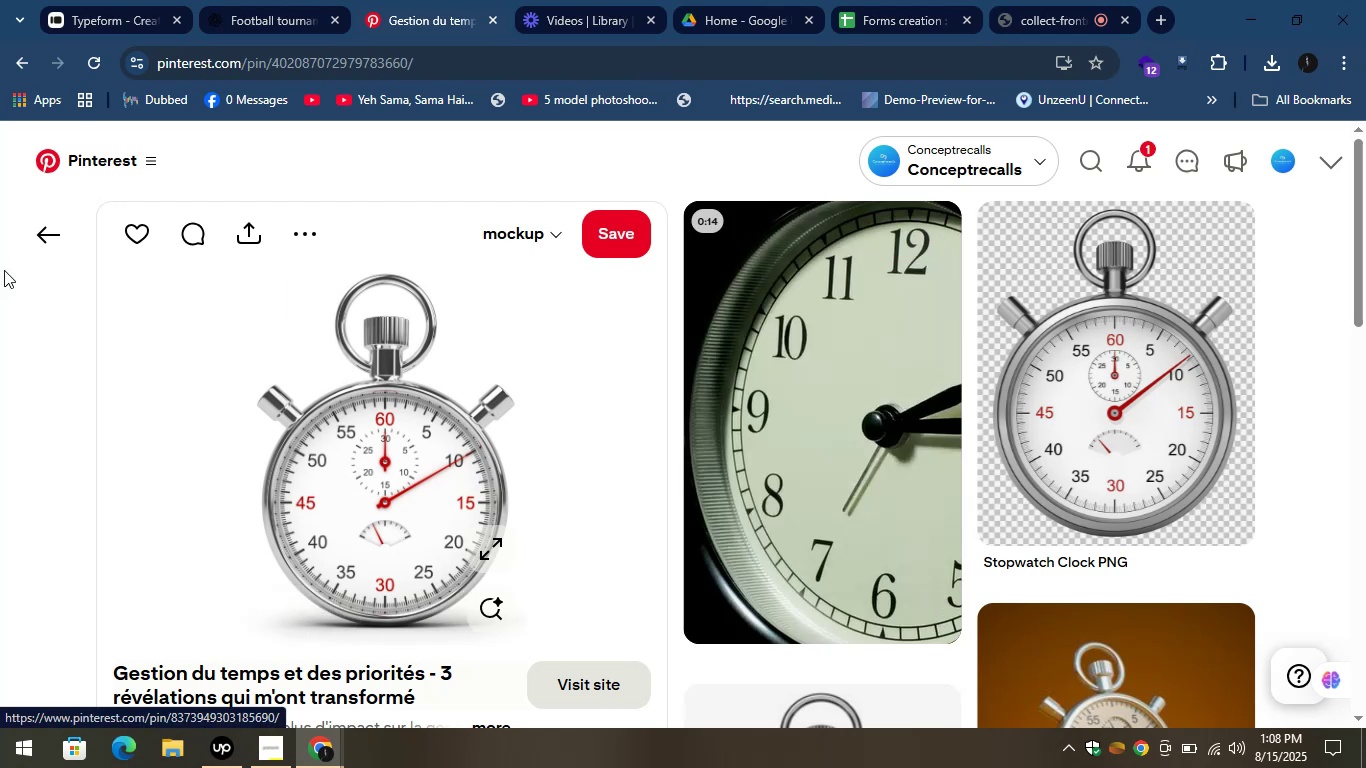 
mouse_move([50, 238])
 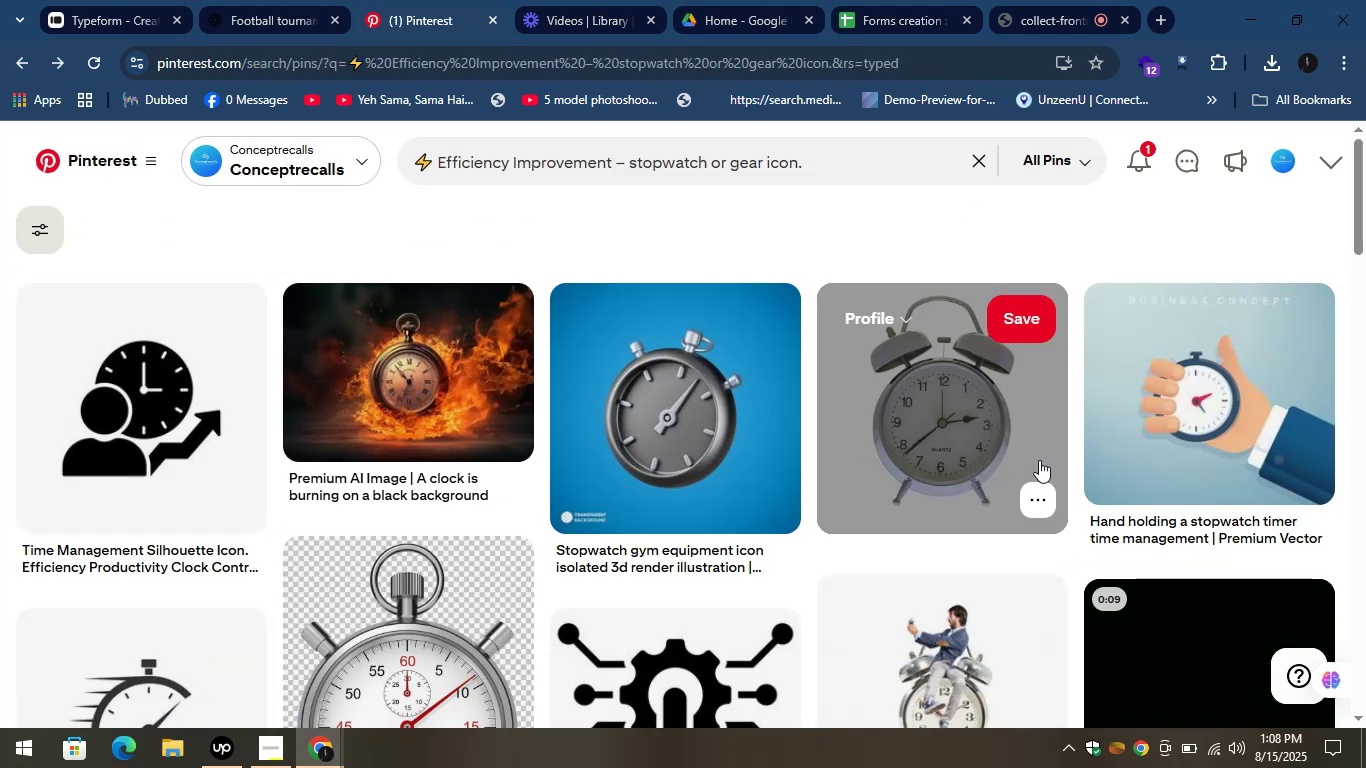 
scroll: coordinate [967, 474], scroll_direction: down, amount: 4.0
 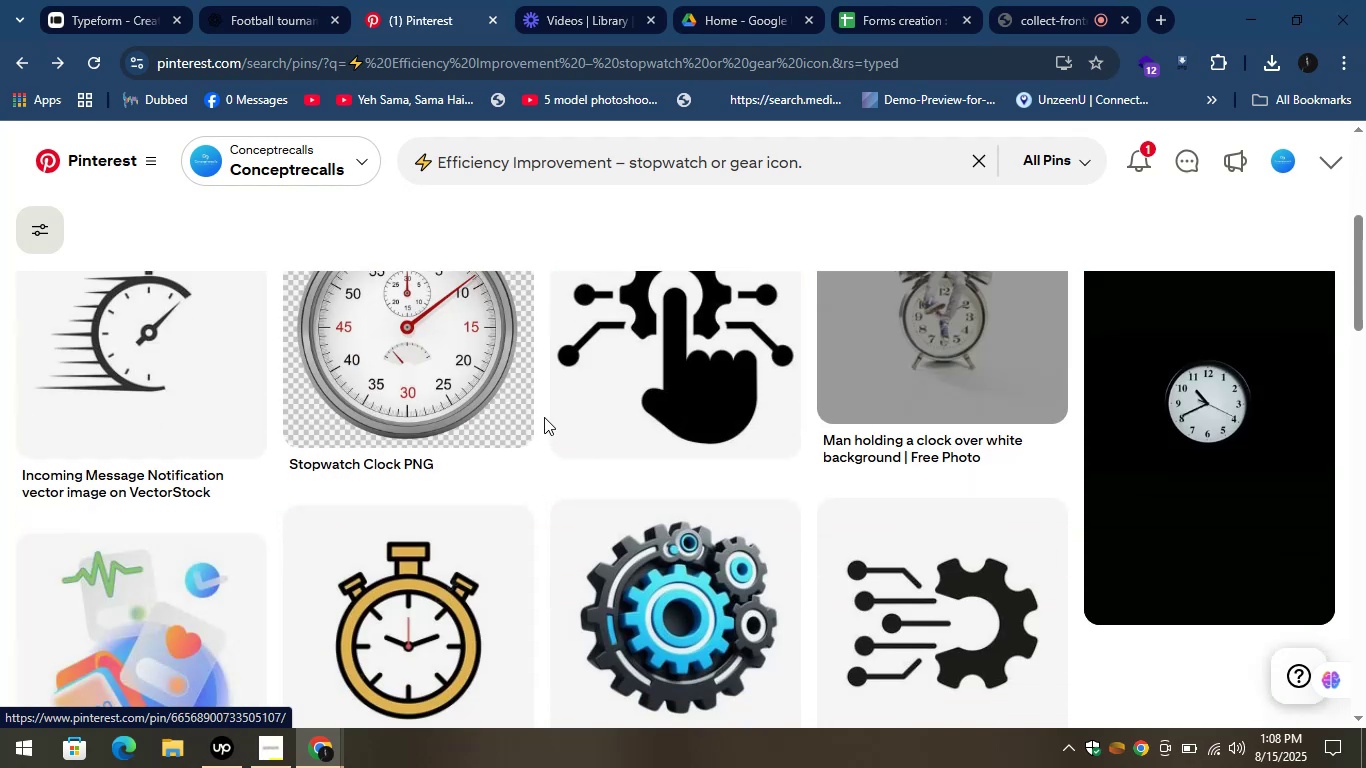 
scroll: coordinate [510, 406], scroll_direction: up, amount: 1.0
 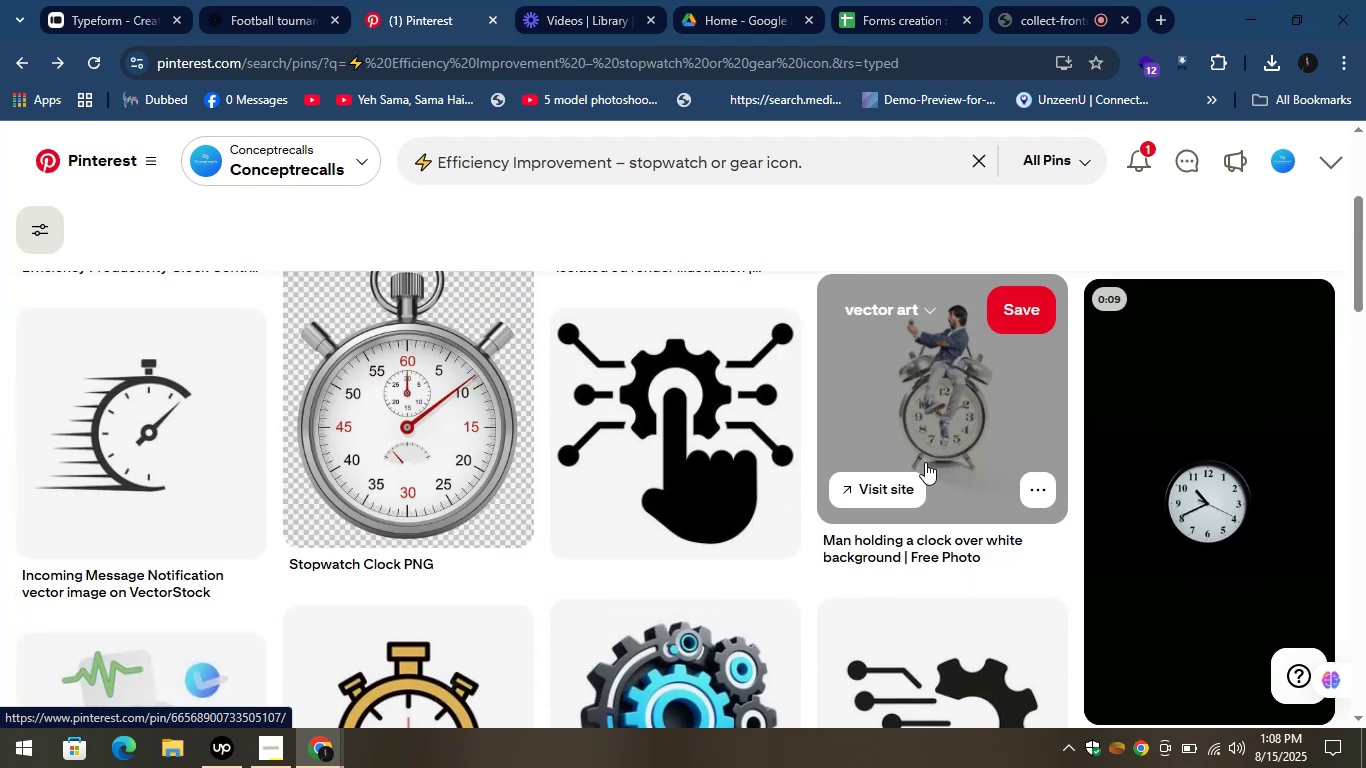 
scroll: coordinate [574, 487], scroll_direction: down, amount: 2.0
 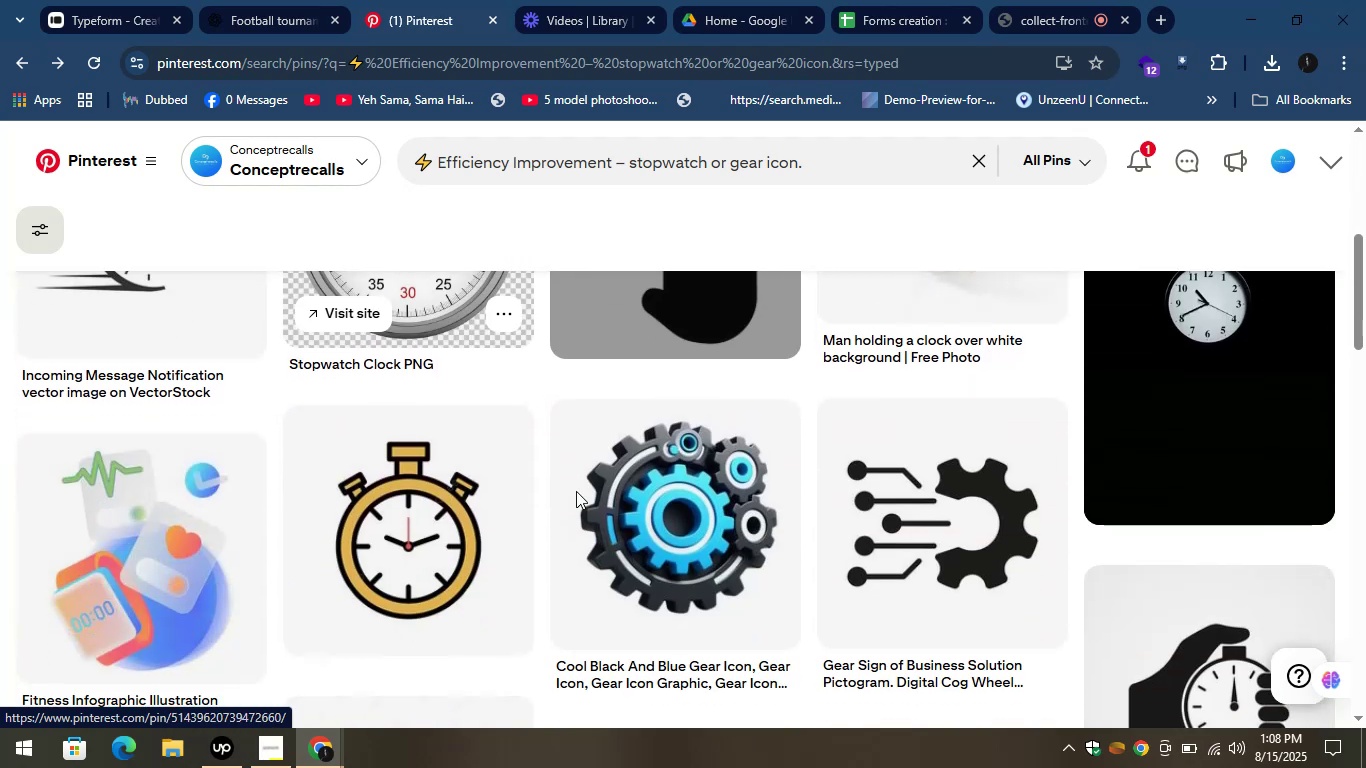 
mouse_move([714, 527])
 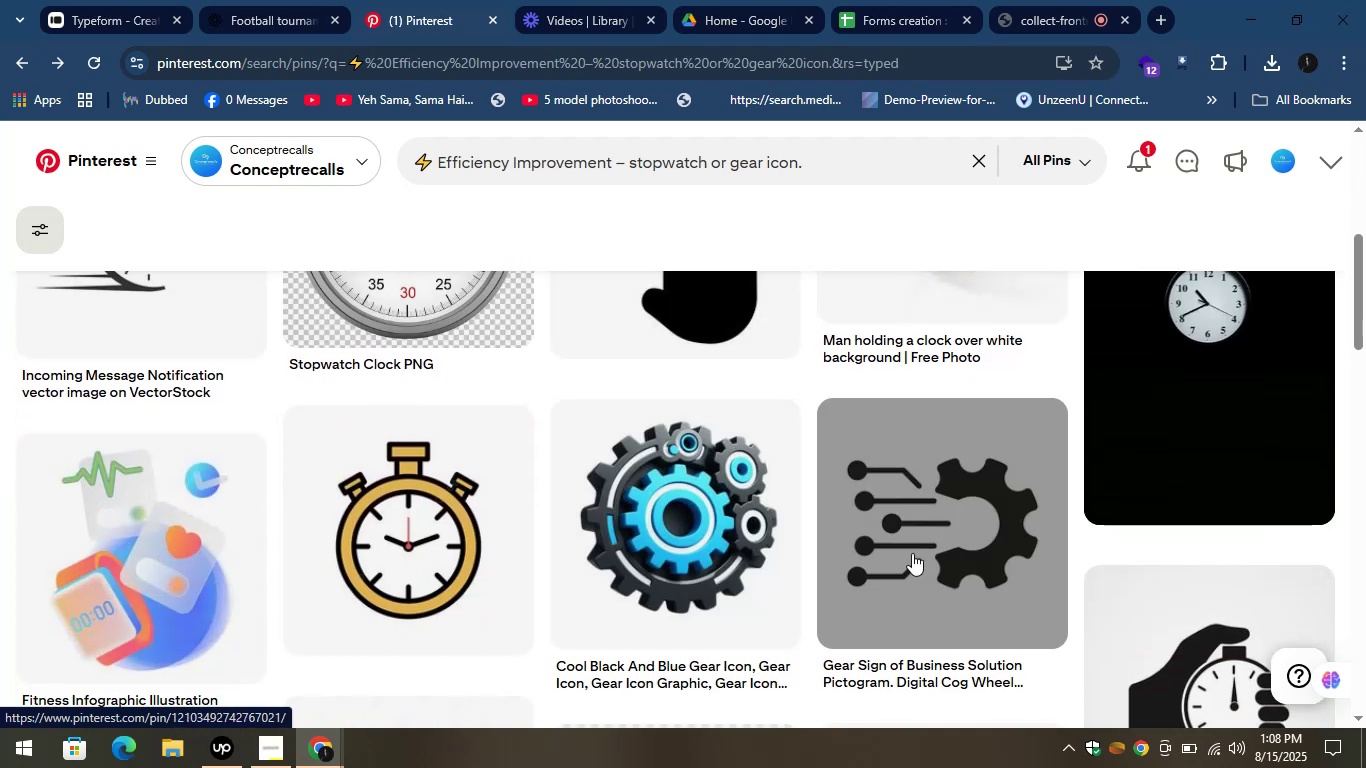 
scroll: coordinate [912, 553], scroll_direction: down, amount: 4.0
 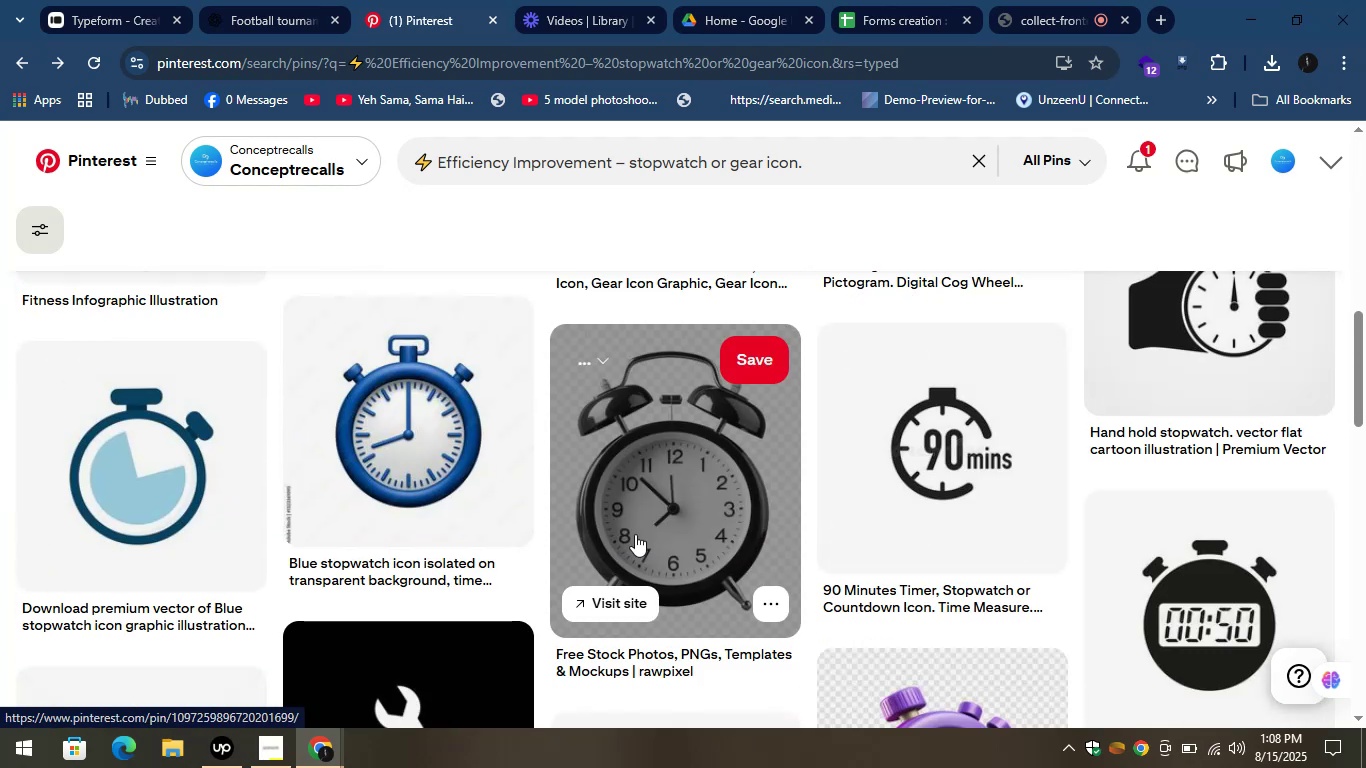 
scroll: coordinate [376, 485], scroll_direction: up, amount: 4.0
 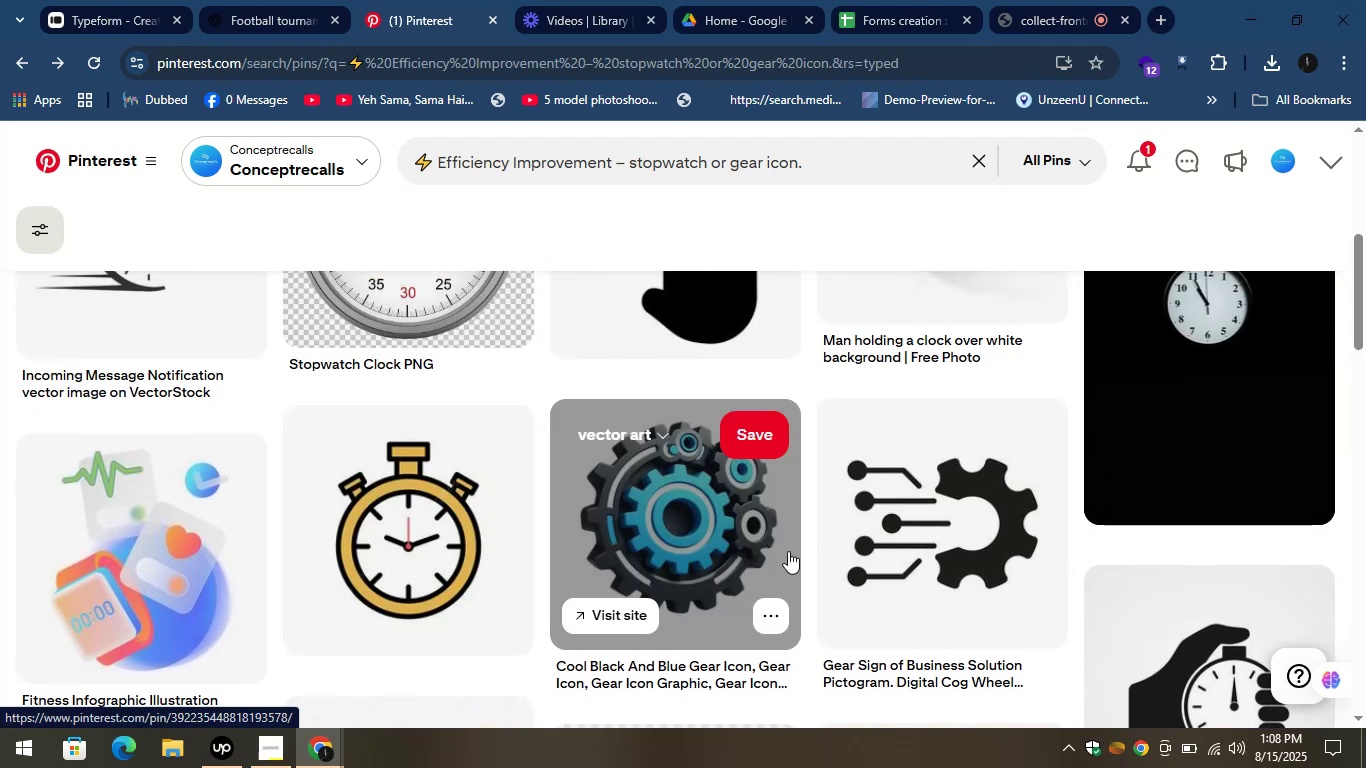 
mouse_move([422, 499])
 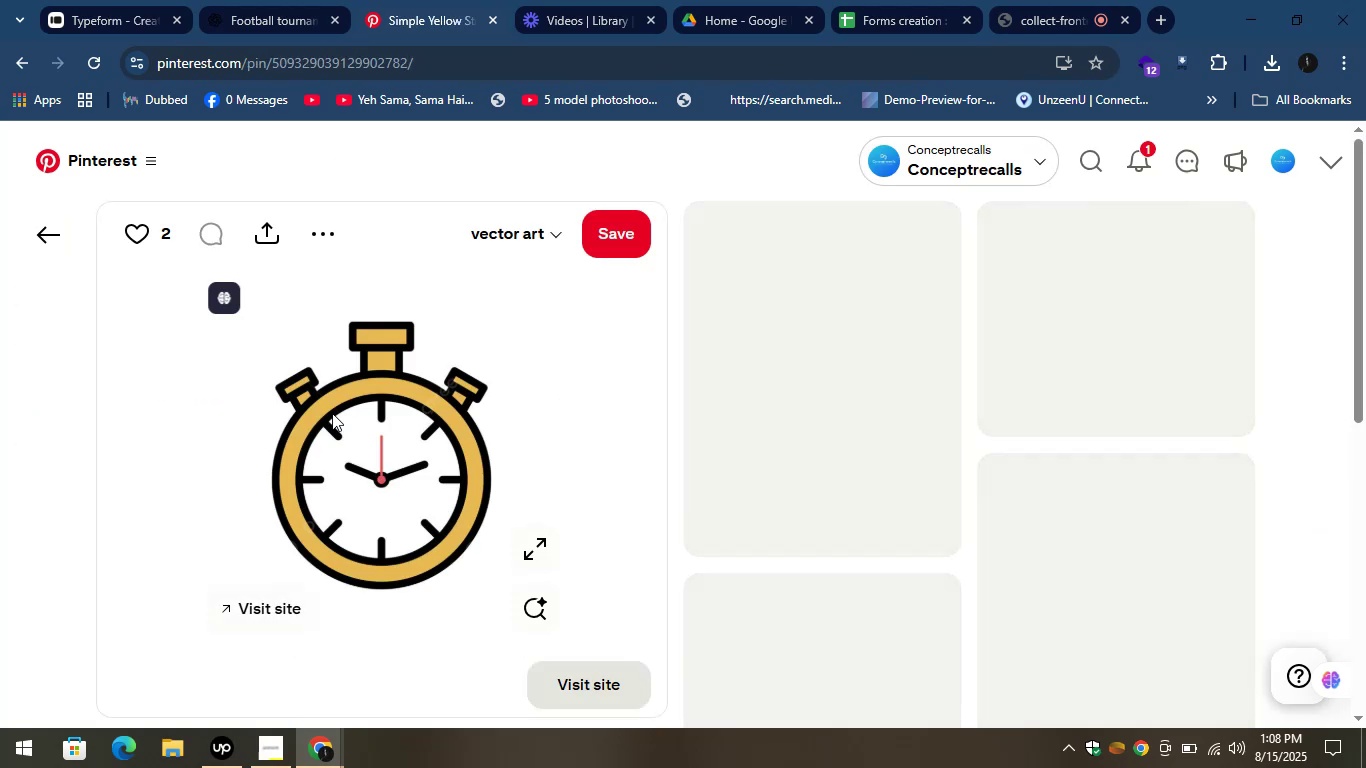 
right_click([332, 413])
 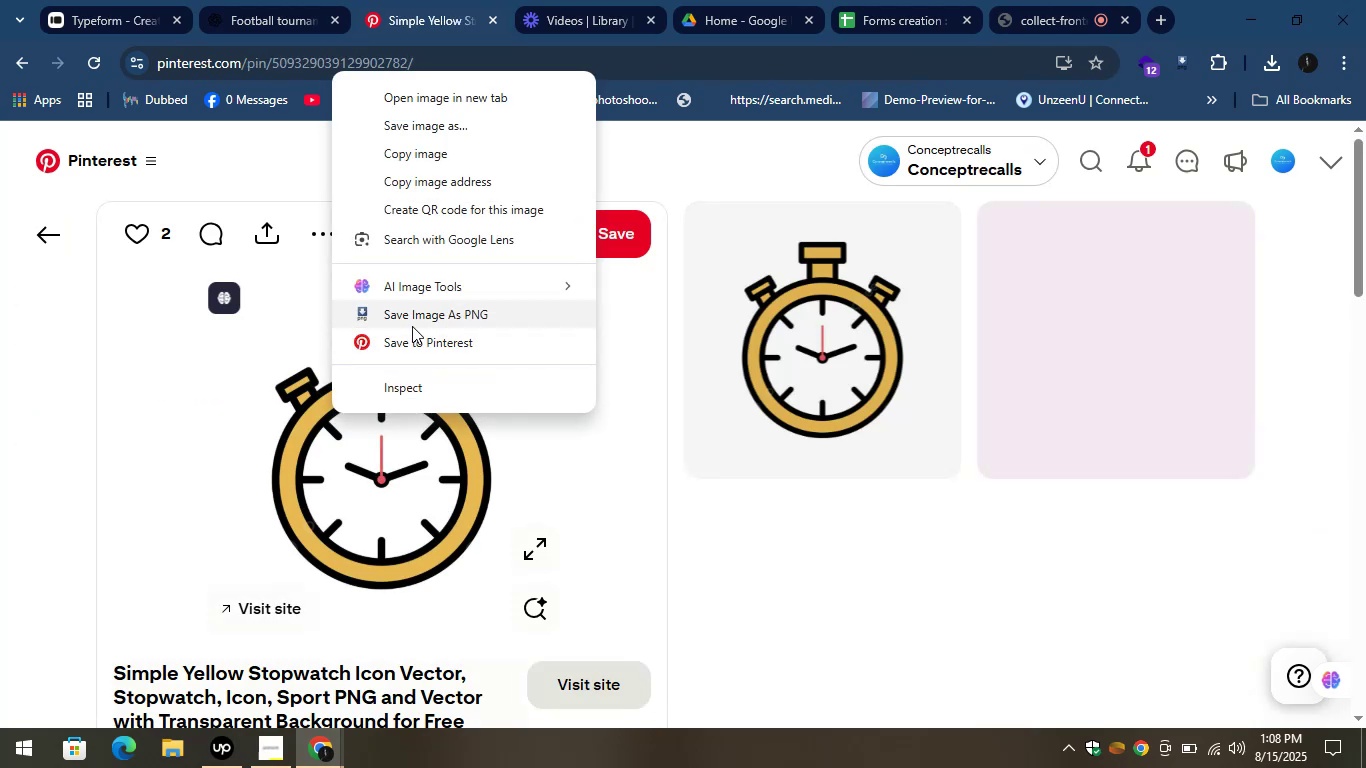 
left_click([410, 320])
 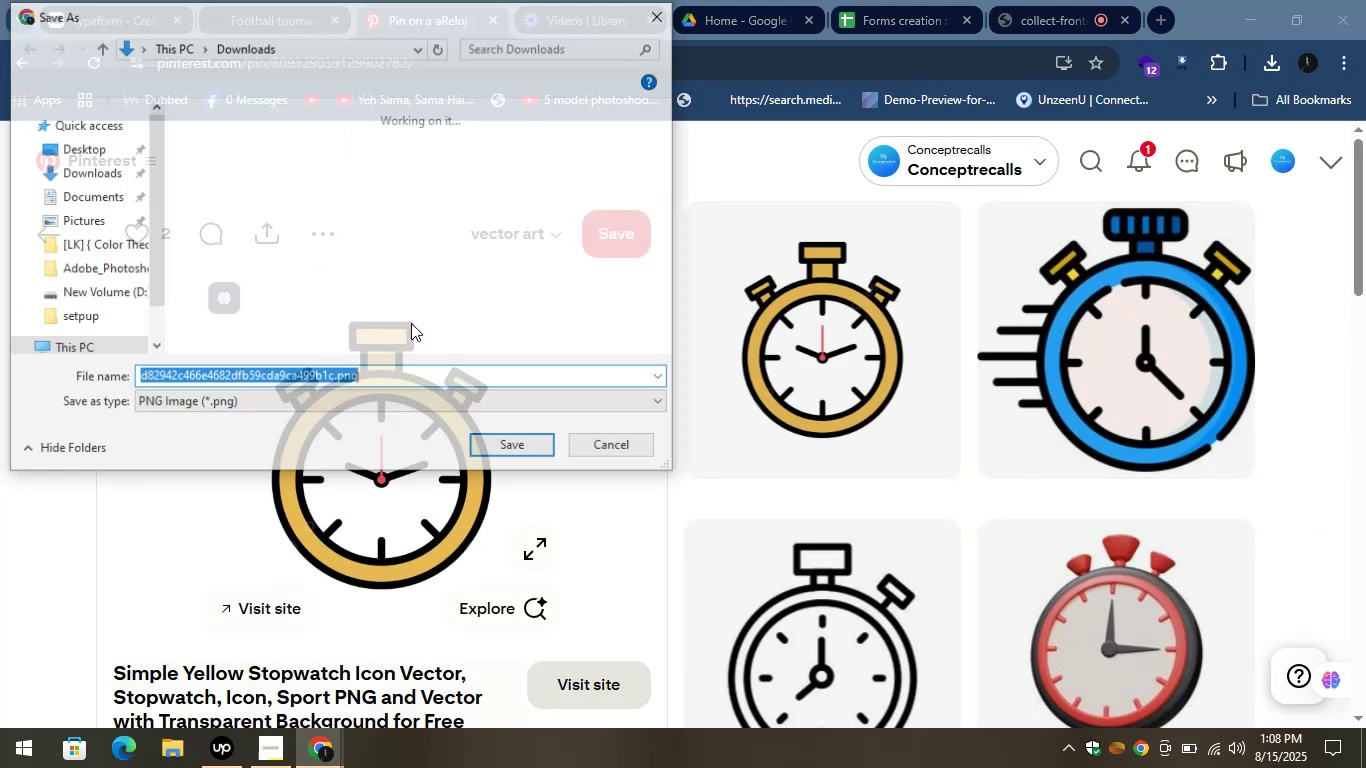 
left_click([498, 444])
 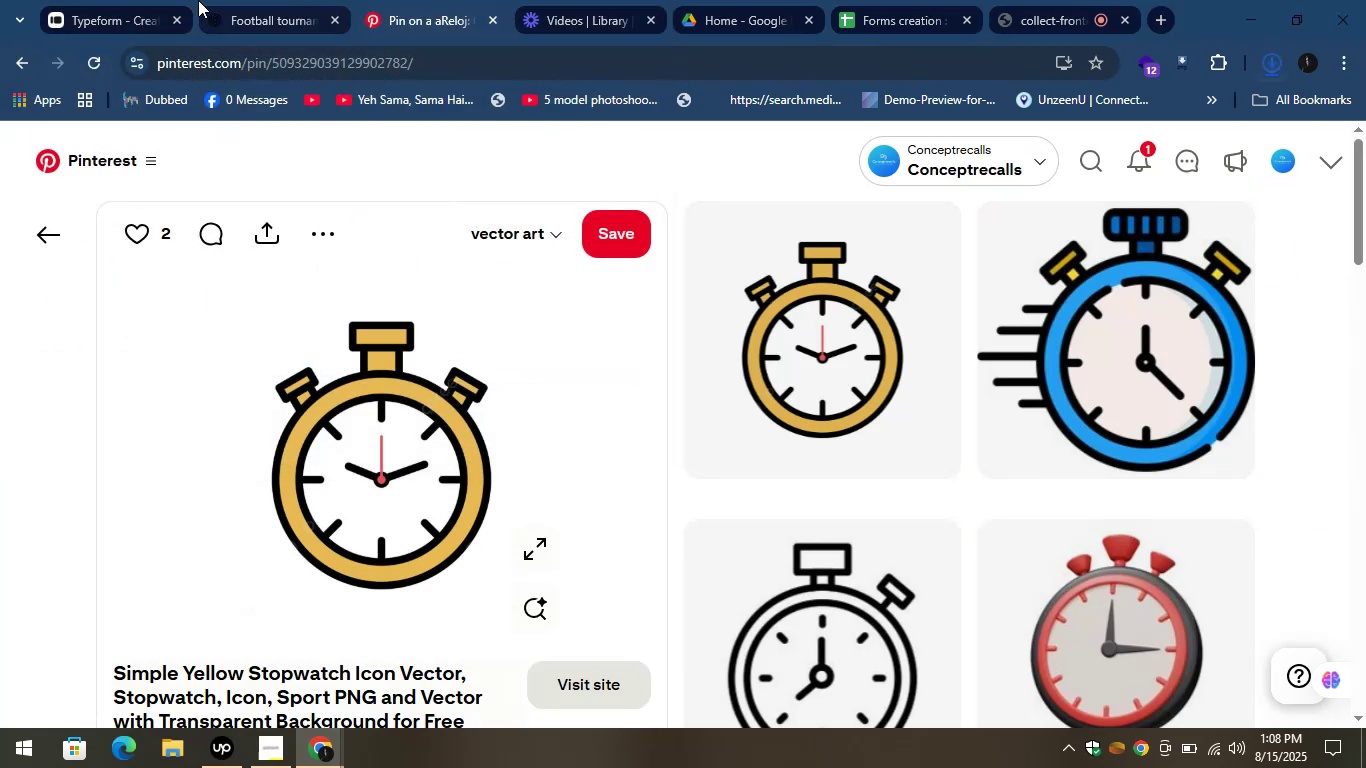 
left_click([112, 0])
 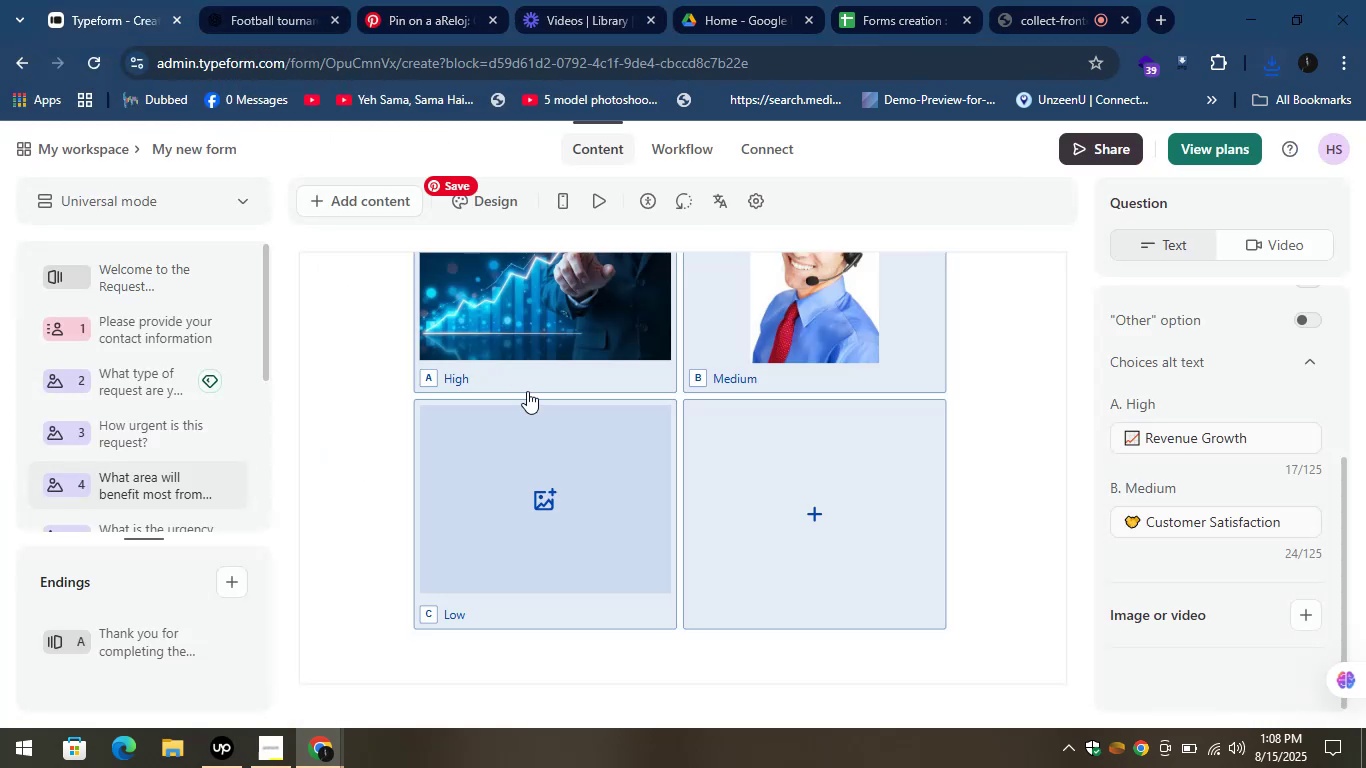 
mouse_move([645, 498])
 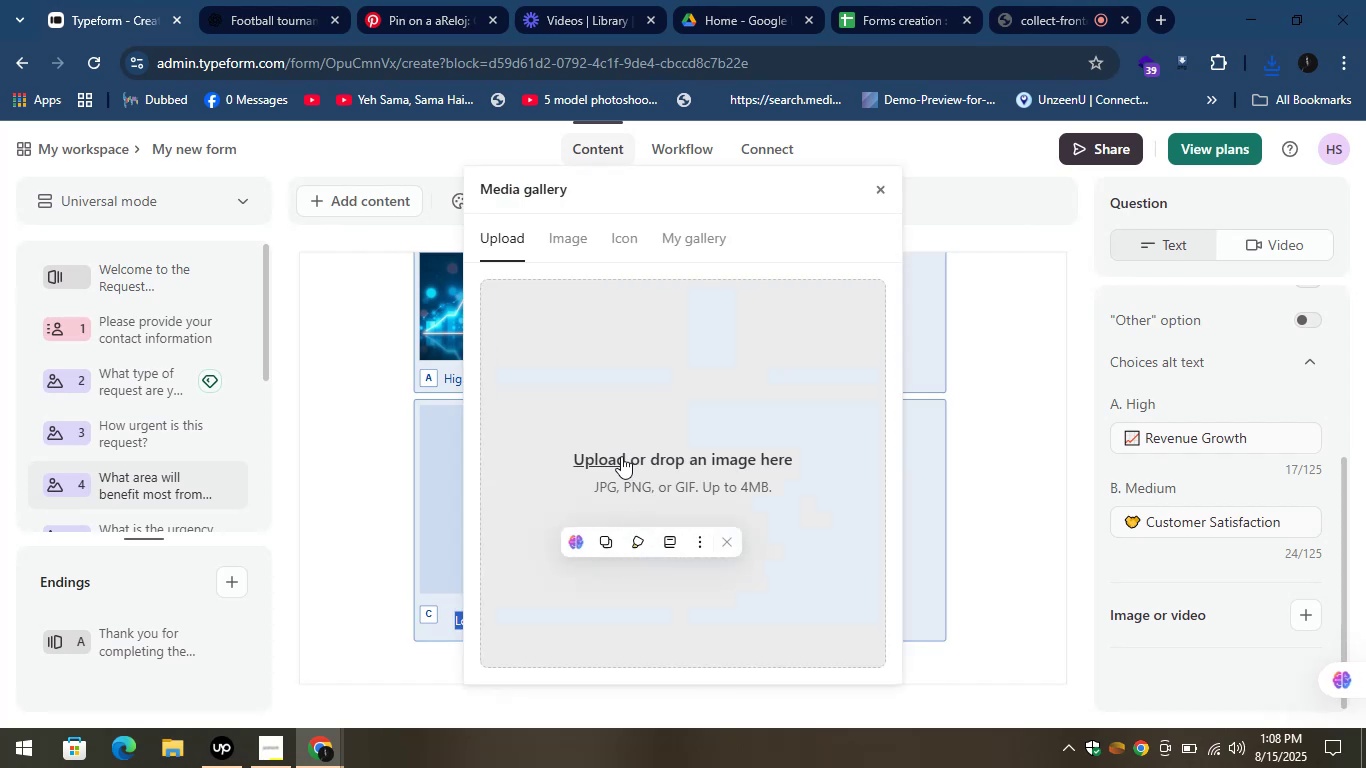 
left_click([616, 456])
 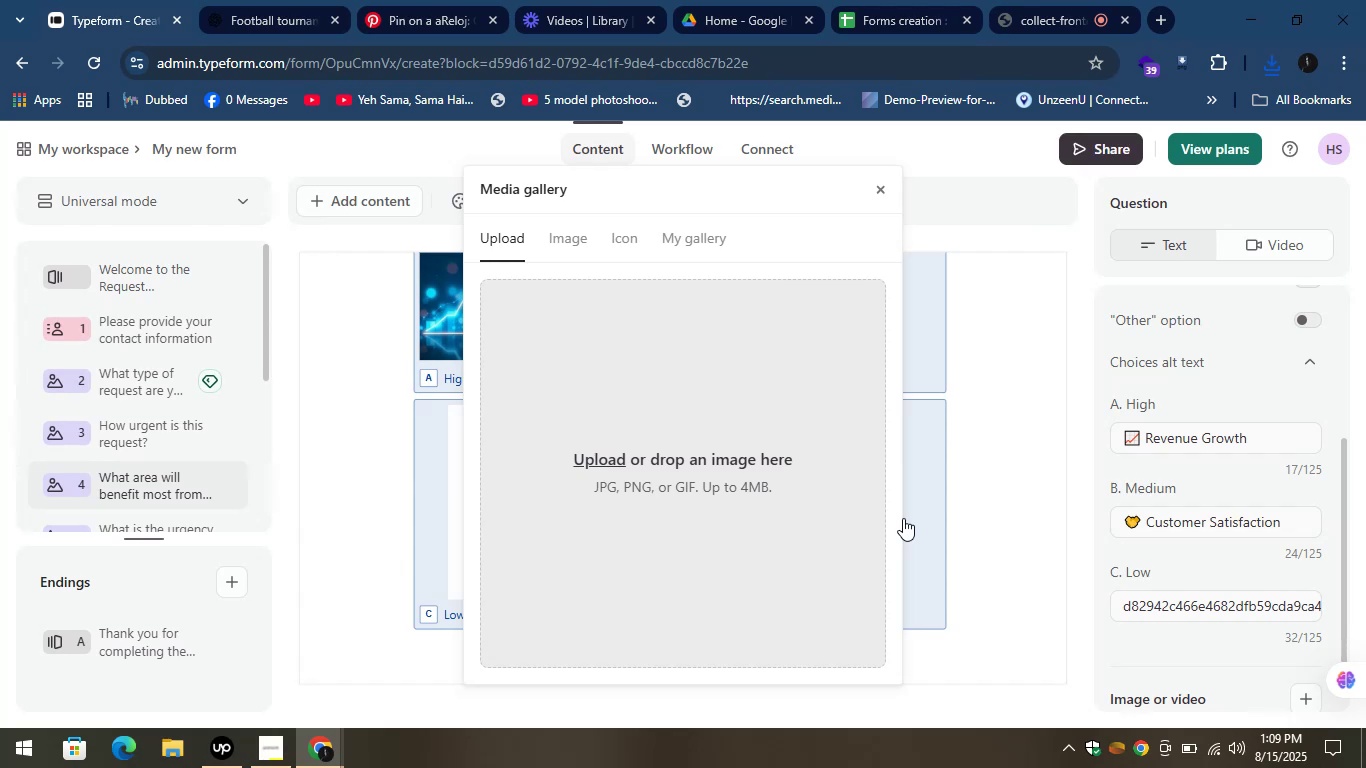 
wait(19.49)
 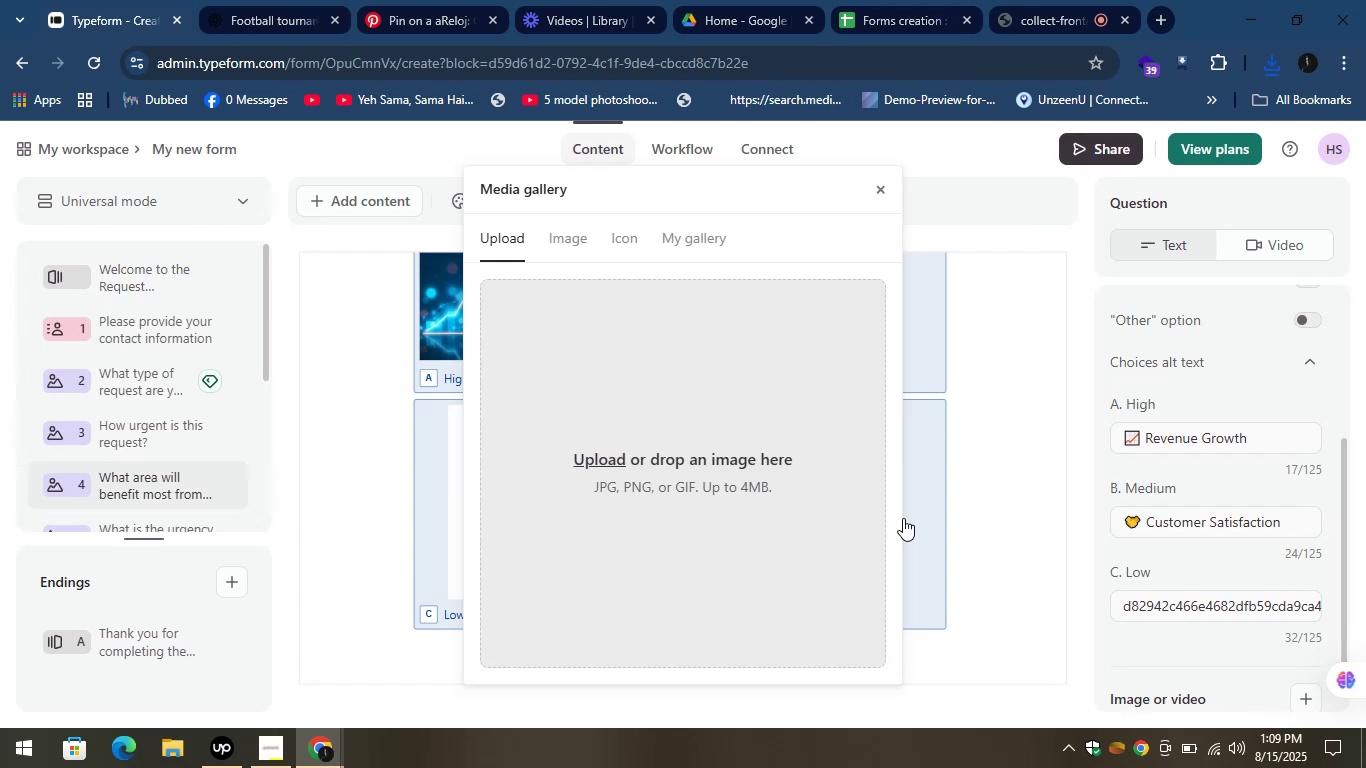 
left_click([1065, 358])
 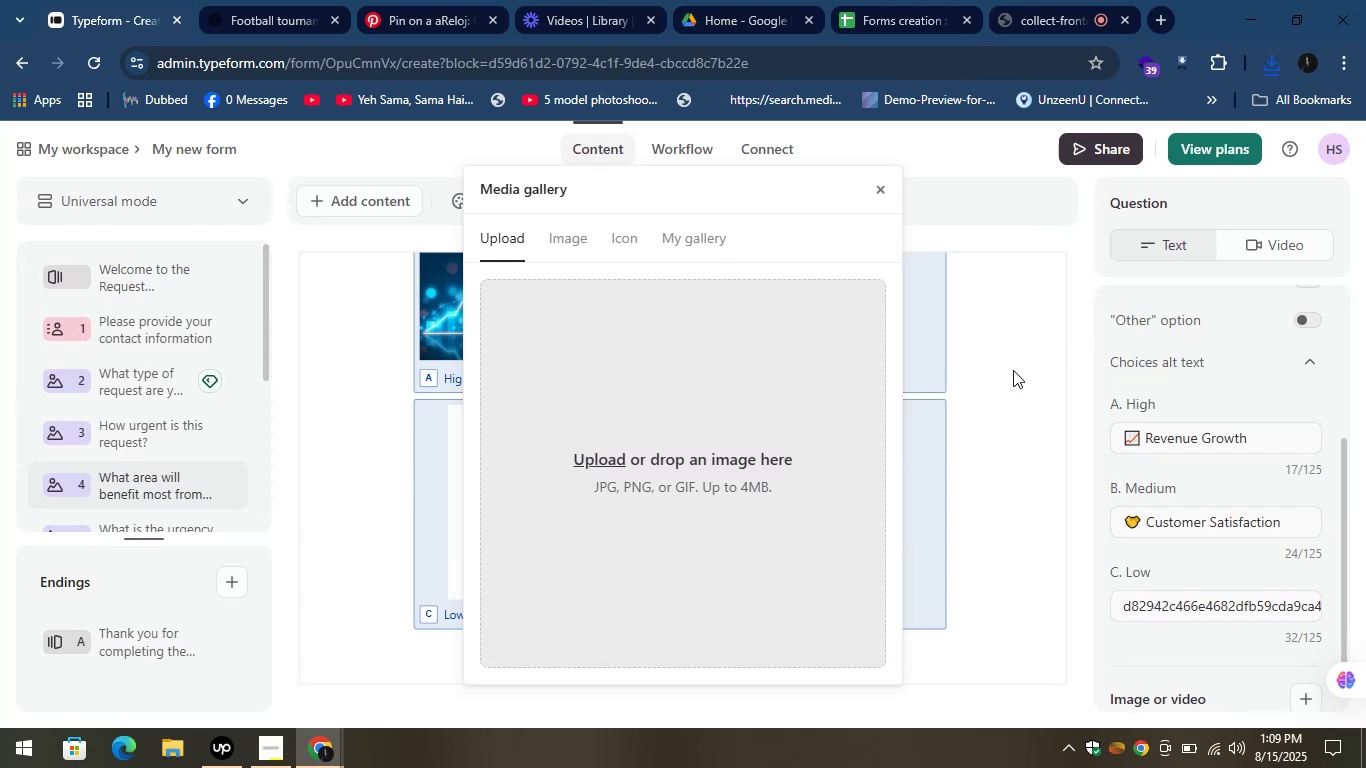 
left_click([1026, 359])
 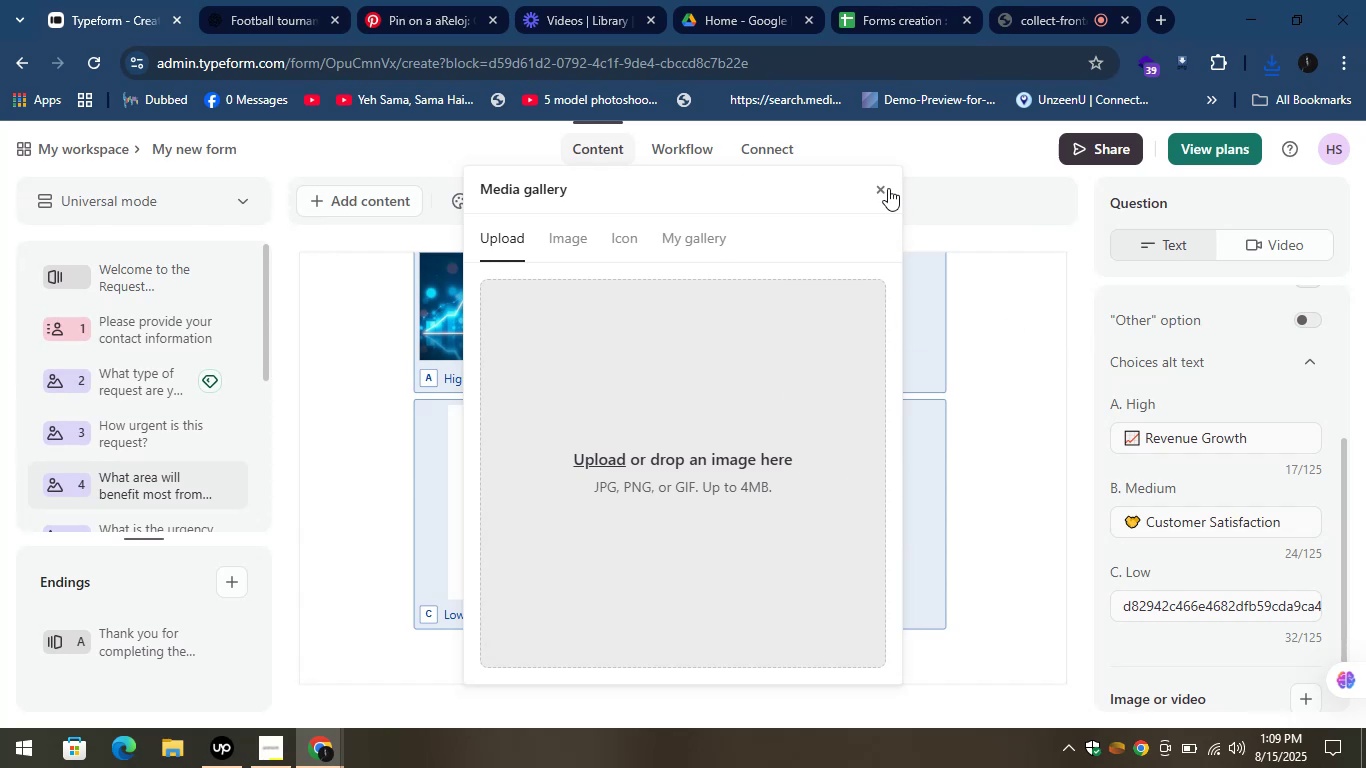 
left_click([880, 190])
 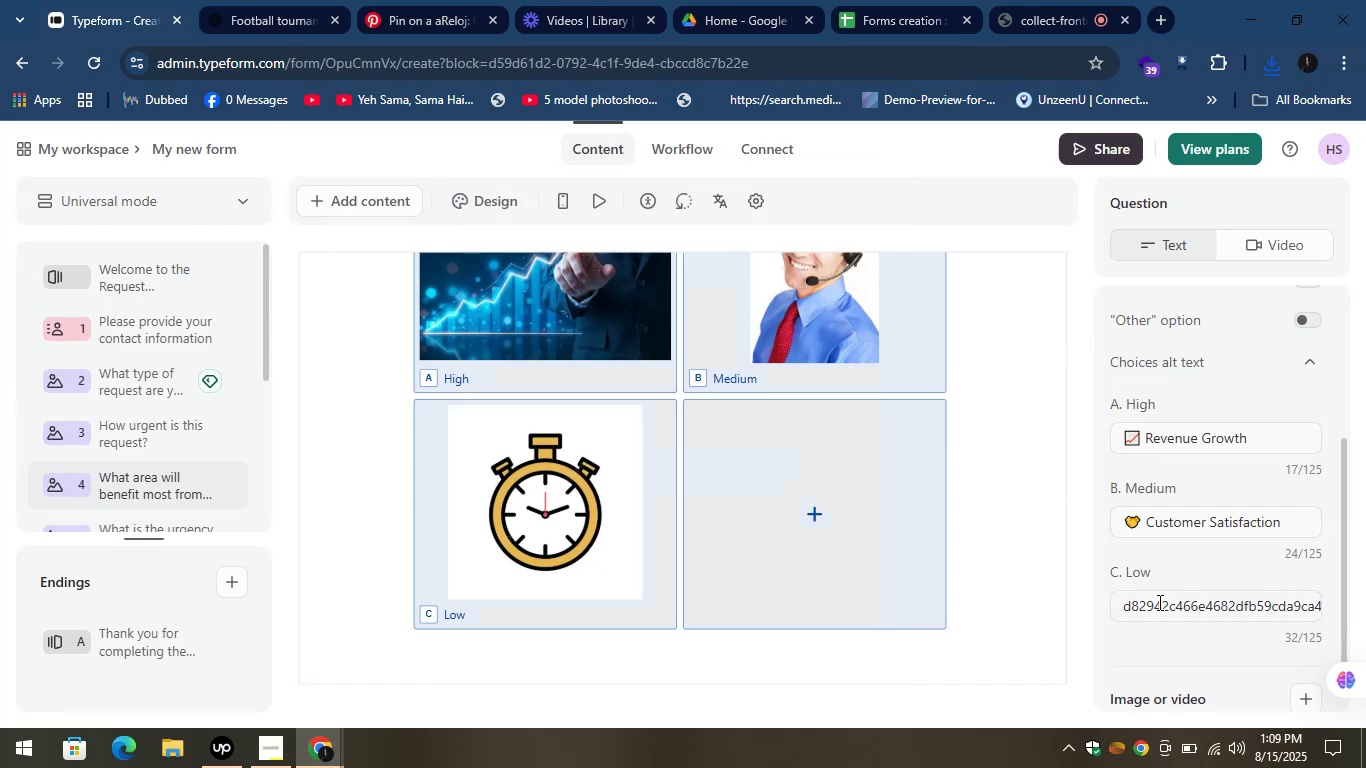 
key(Control+A)
 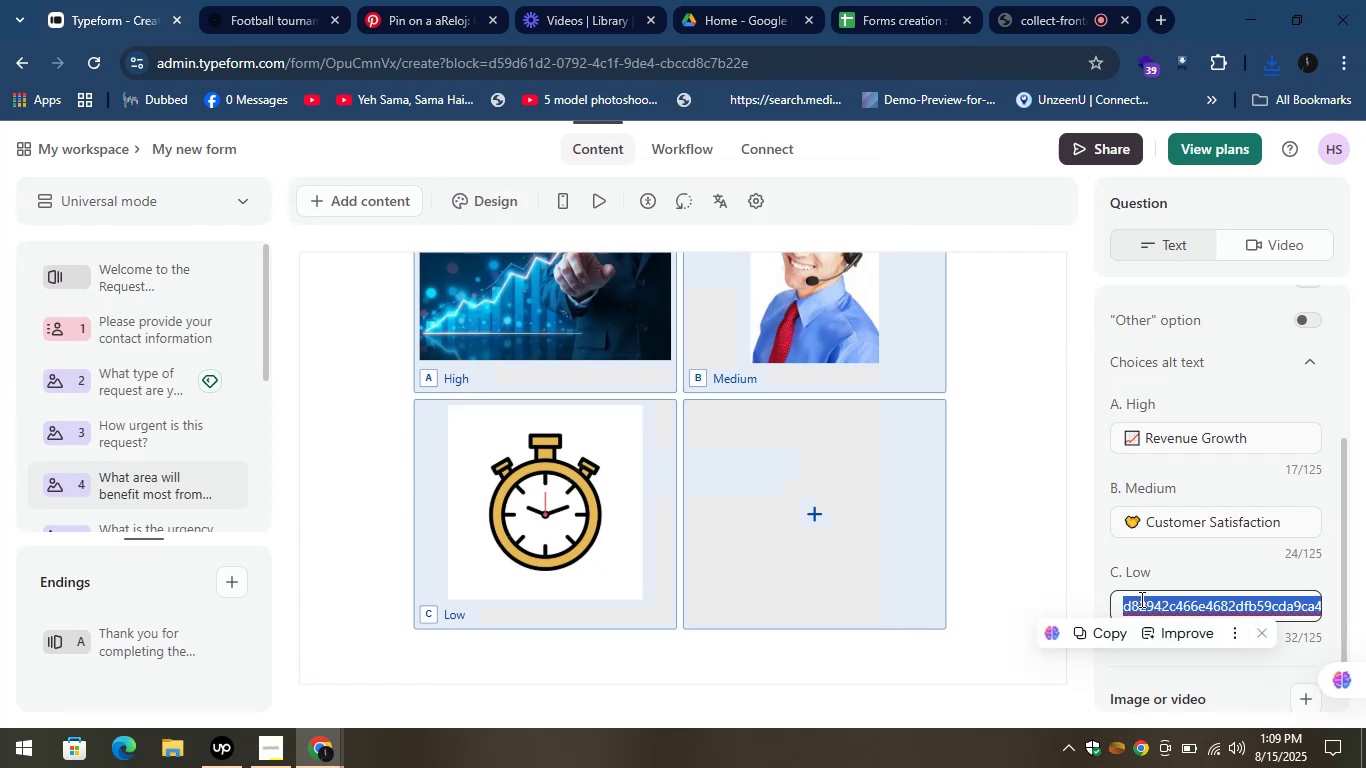 
key(Control+V)
 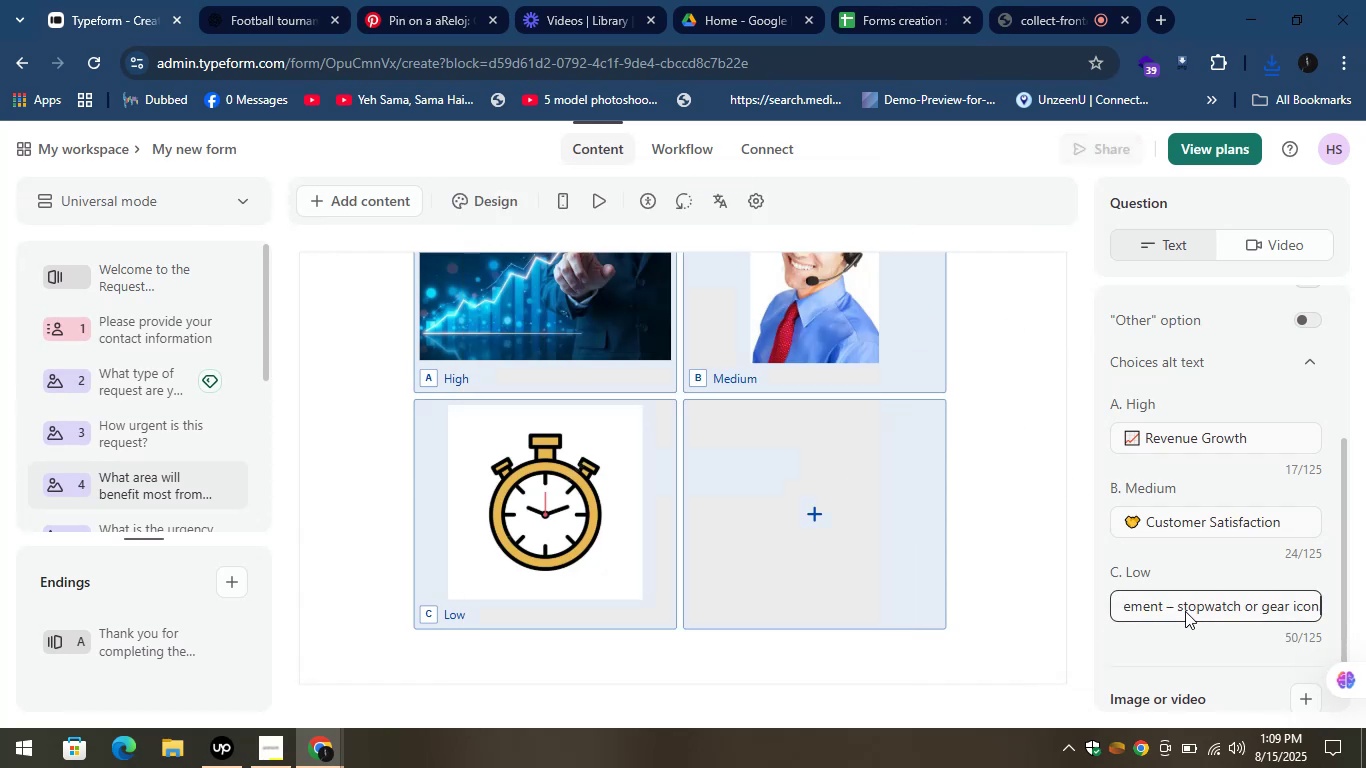 
left_click_drag(start_coordinate=[1167, 604], to_coordinate=[1349, 610])
 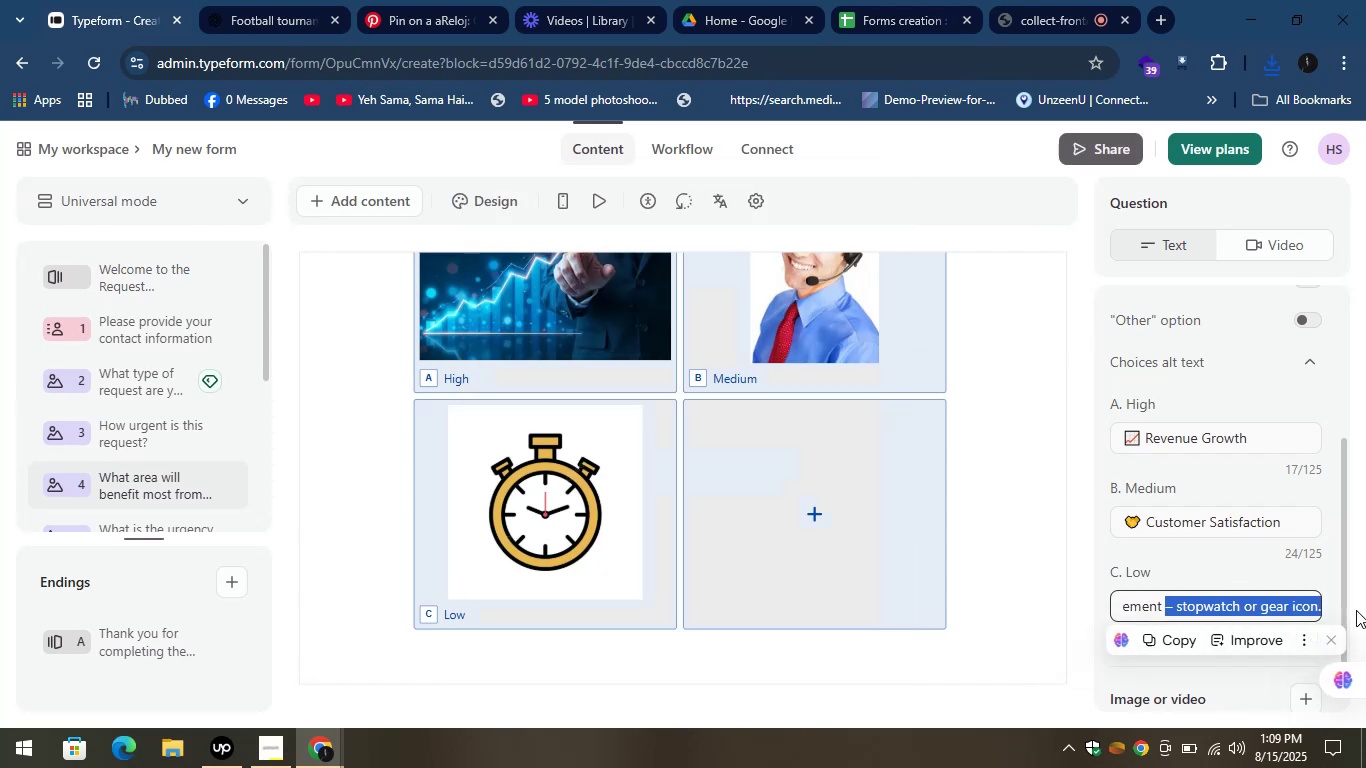 
key(Backspace)
 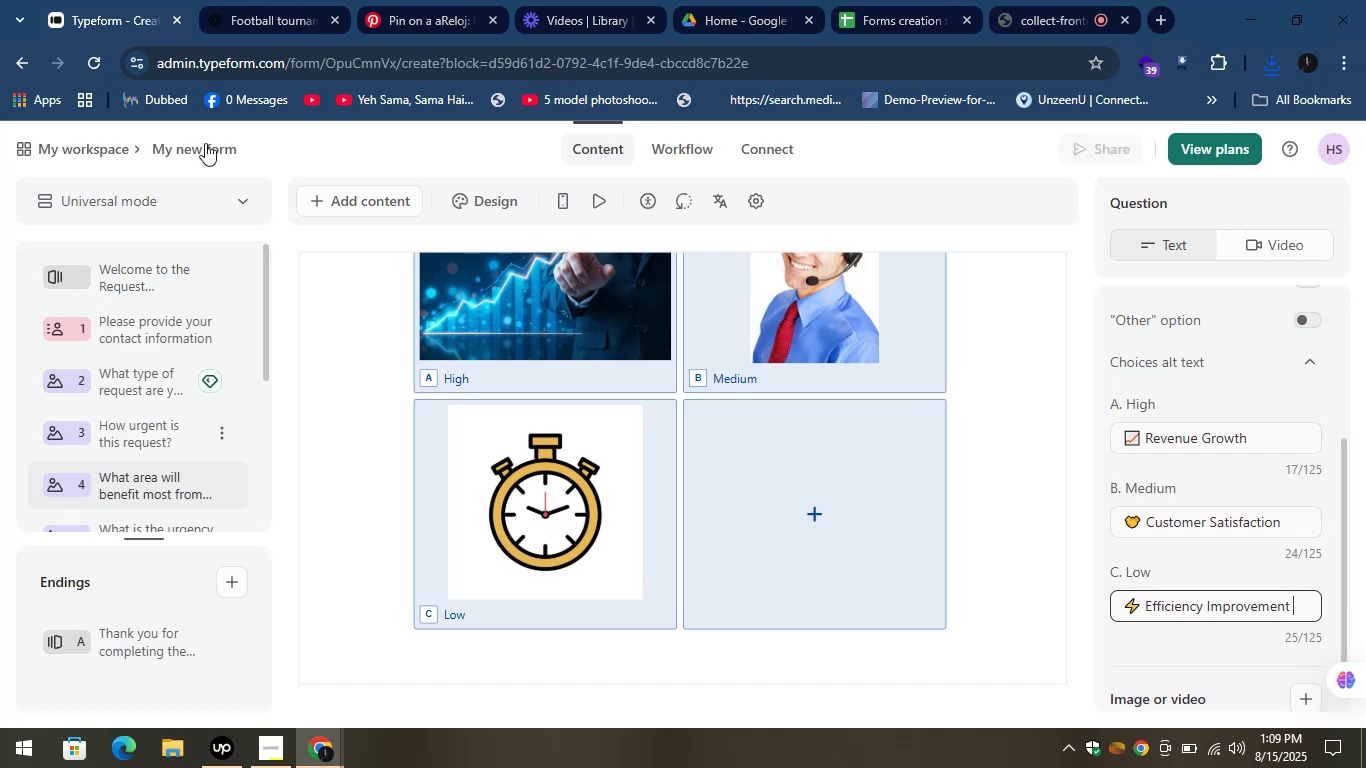 
left_click([229, 0])
 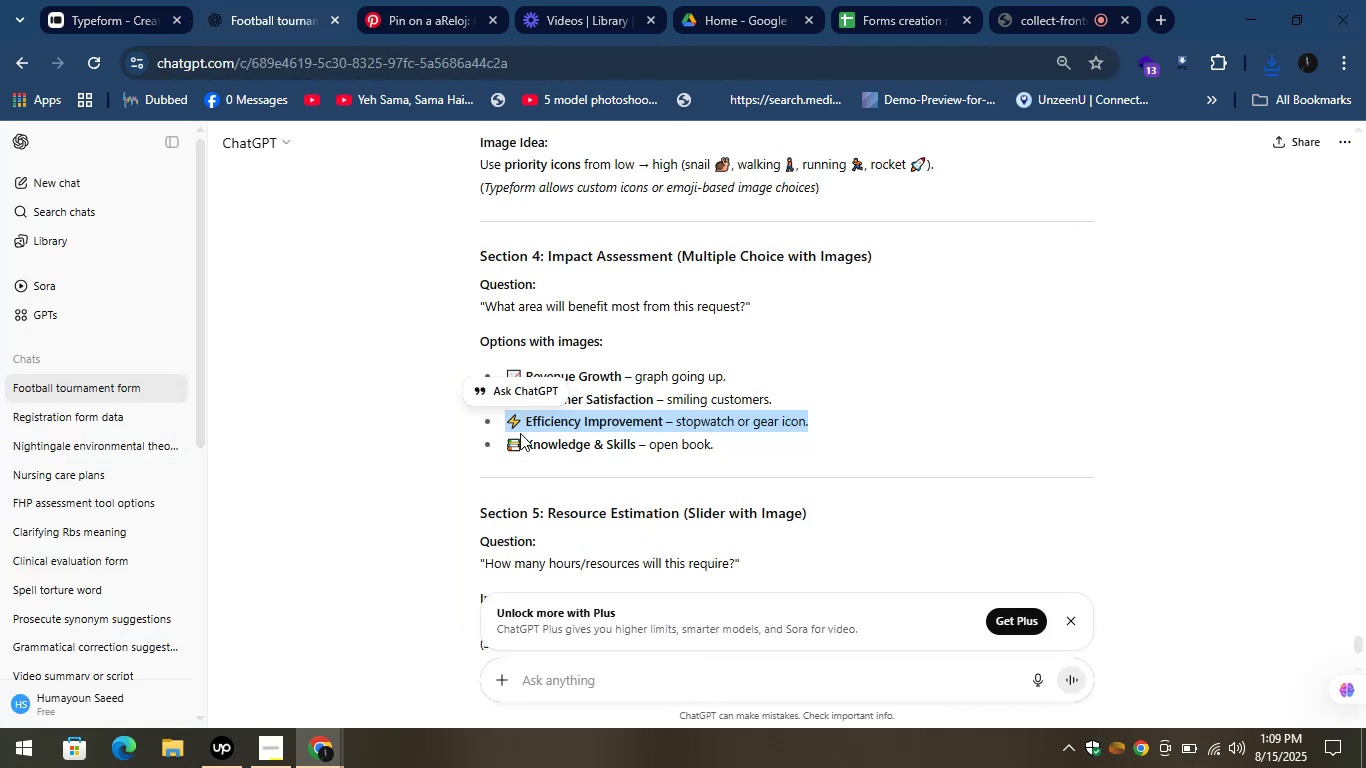 
left_click_drag(start_coordinate=[506, 452], to_coordinate=[729, 447])
 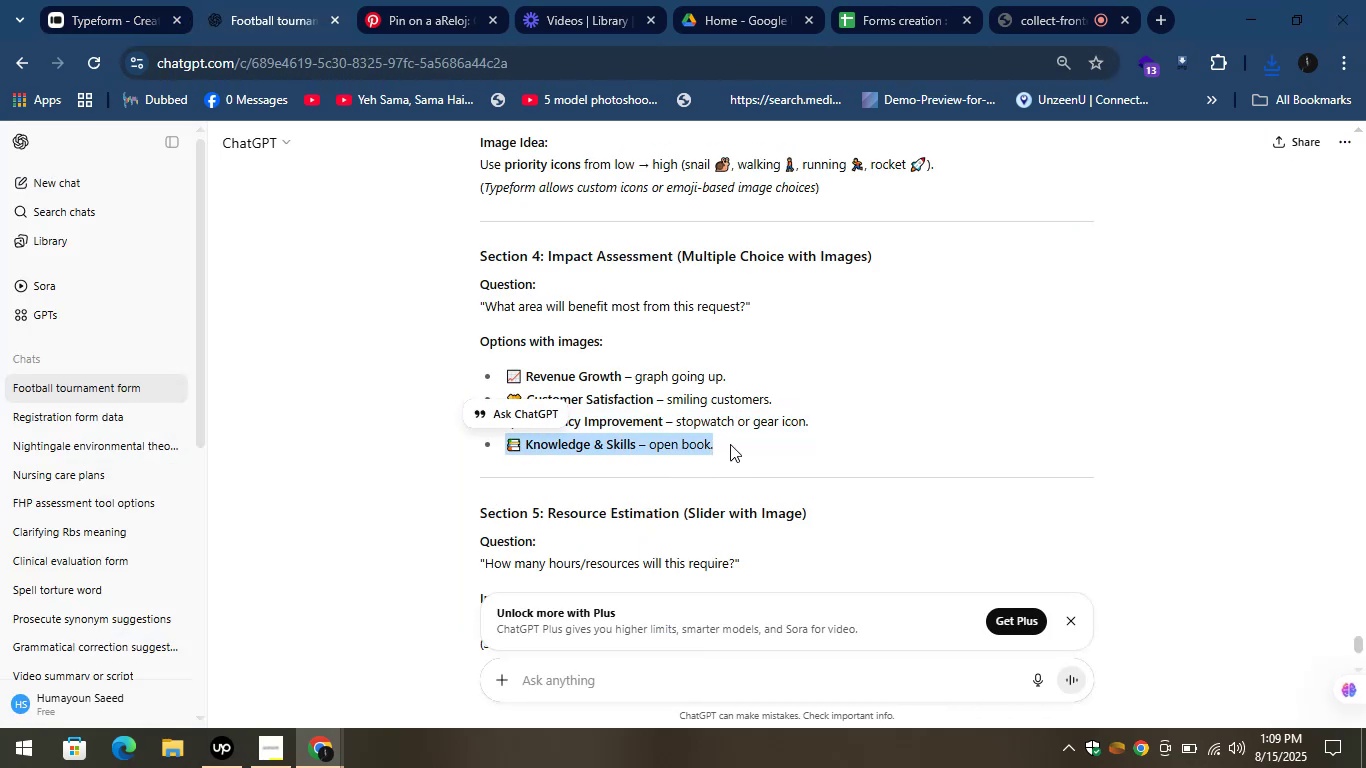 
key(Control+C)
 